 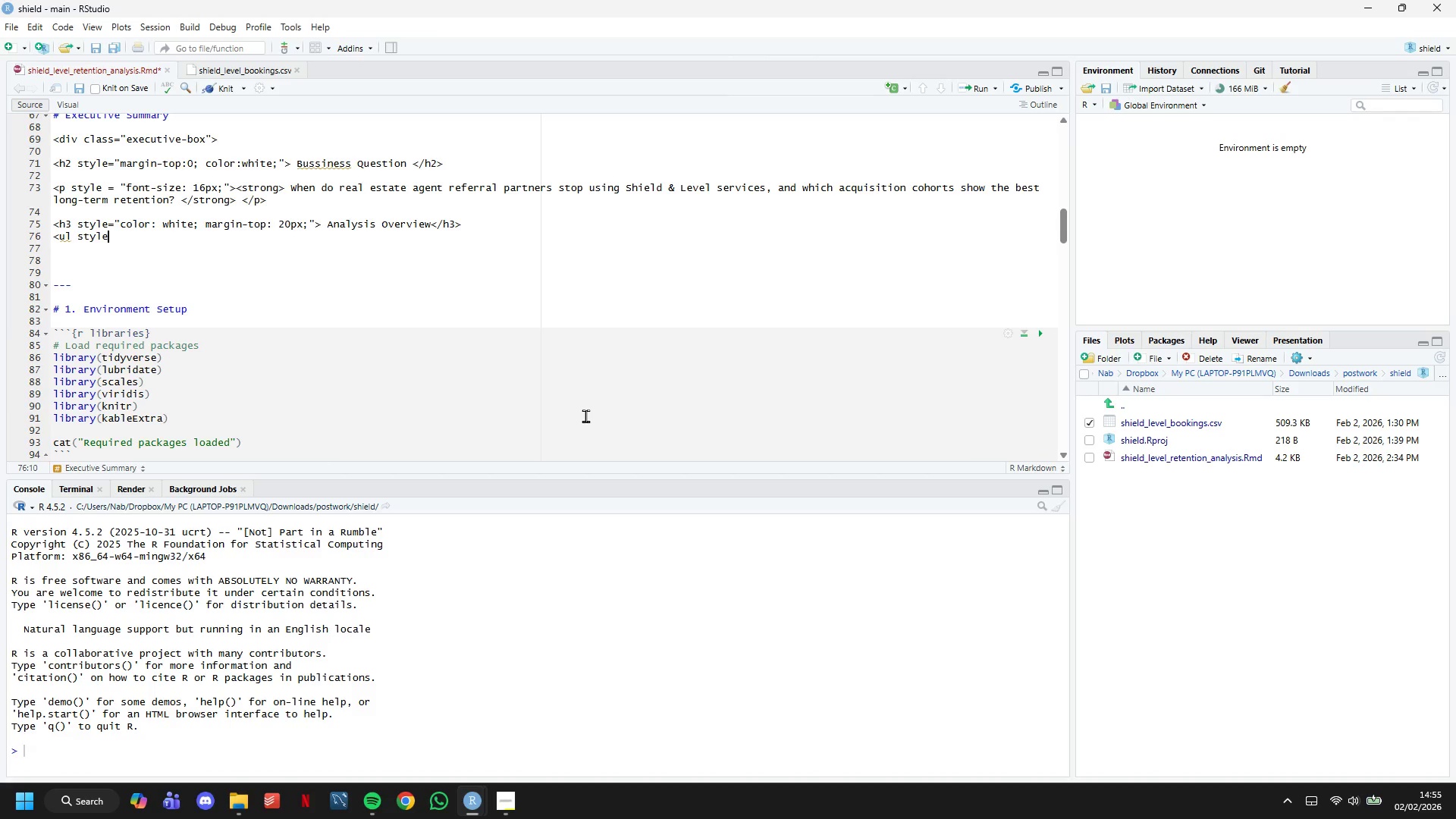 
hold_key(key=ShiftLeft, duration=0.52)
 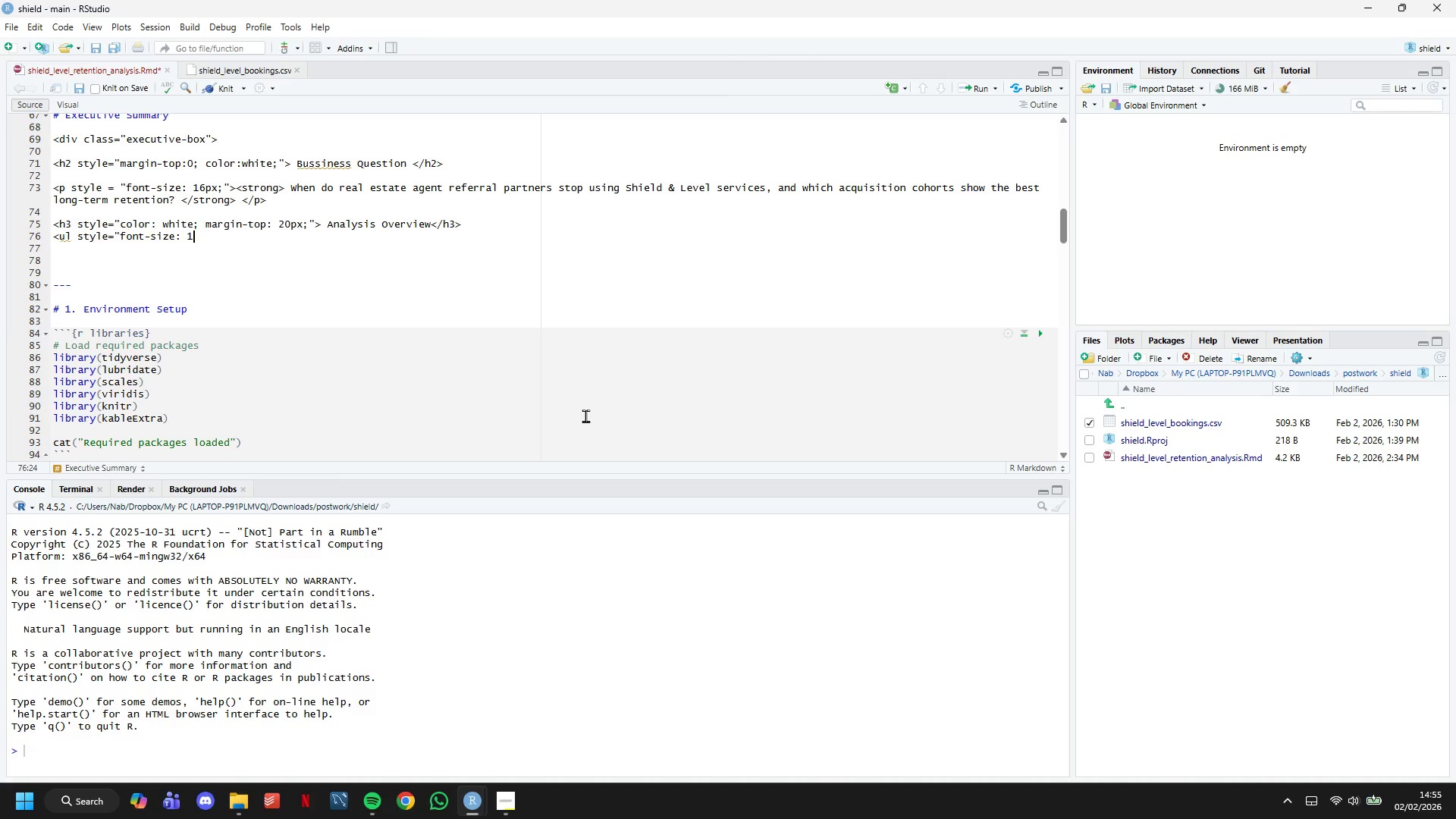 
wait(7.5)
 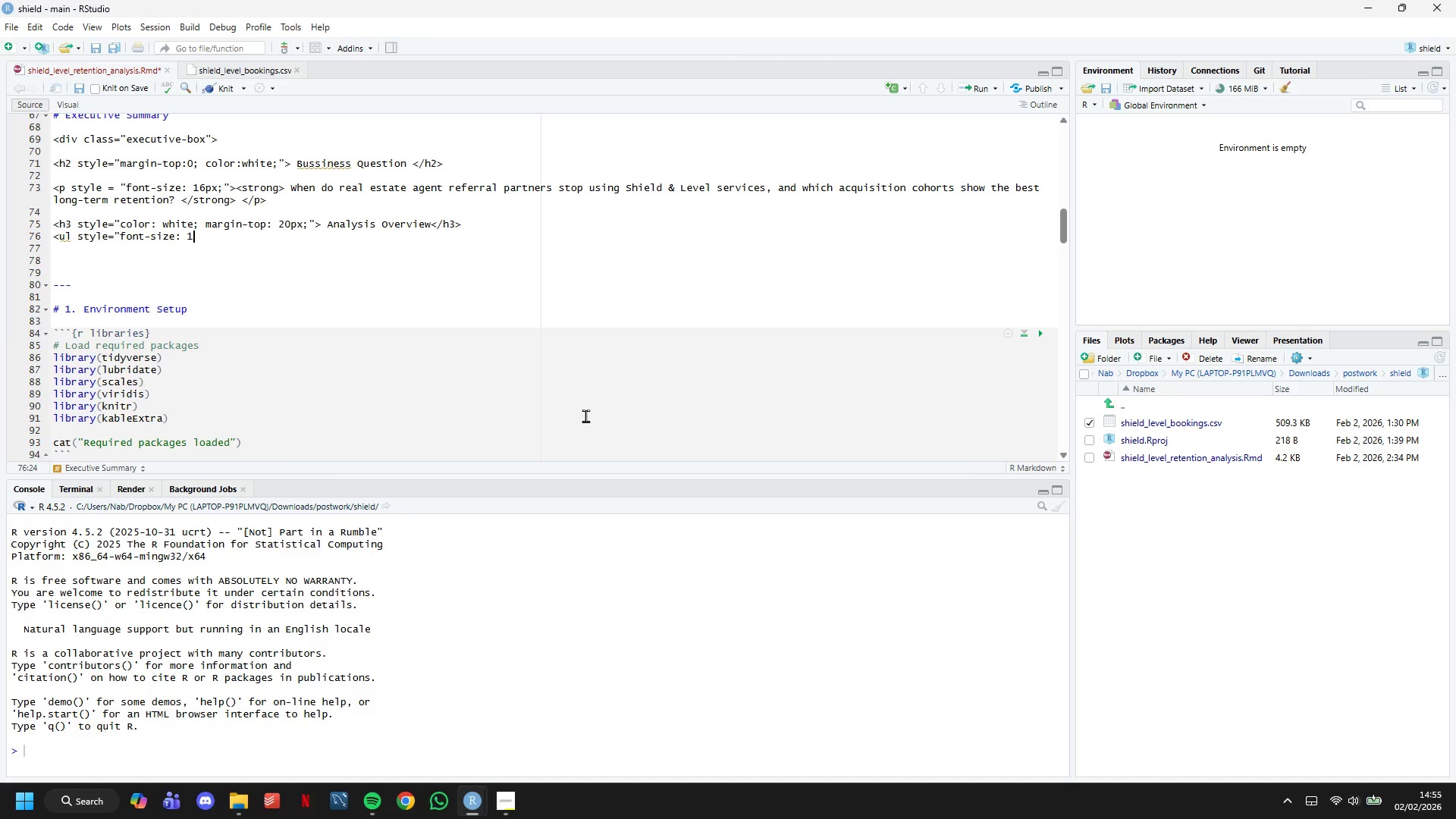 
type(5px;">)
 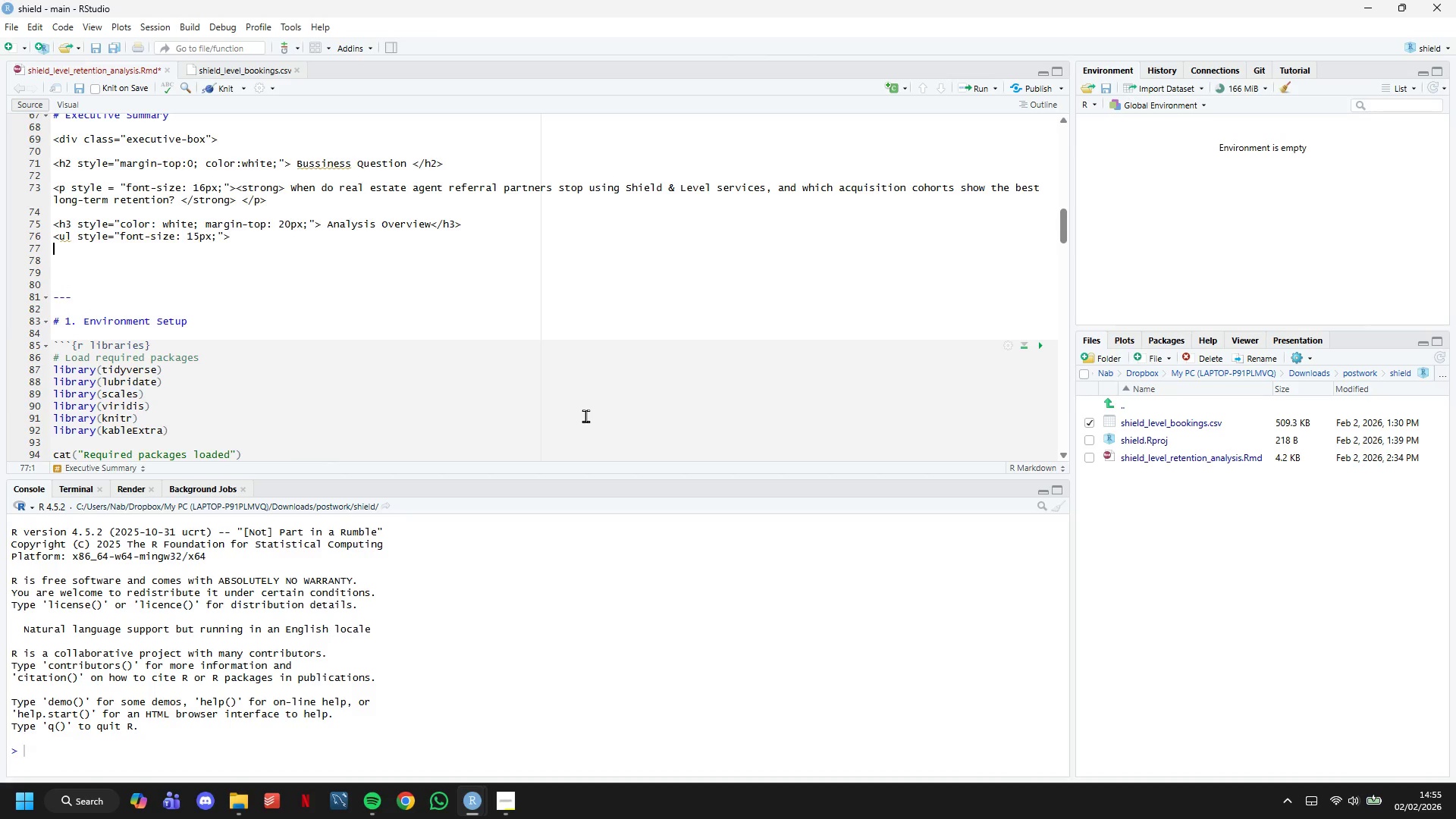 
 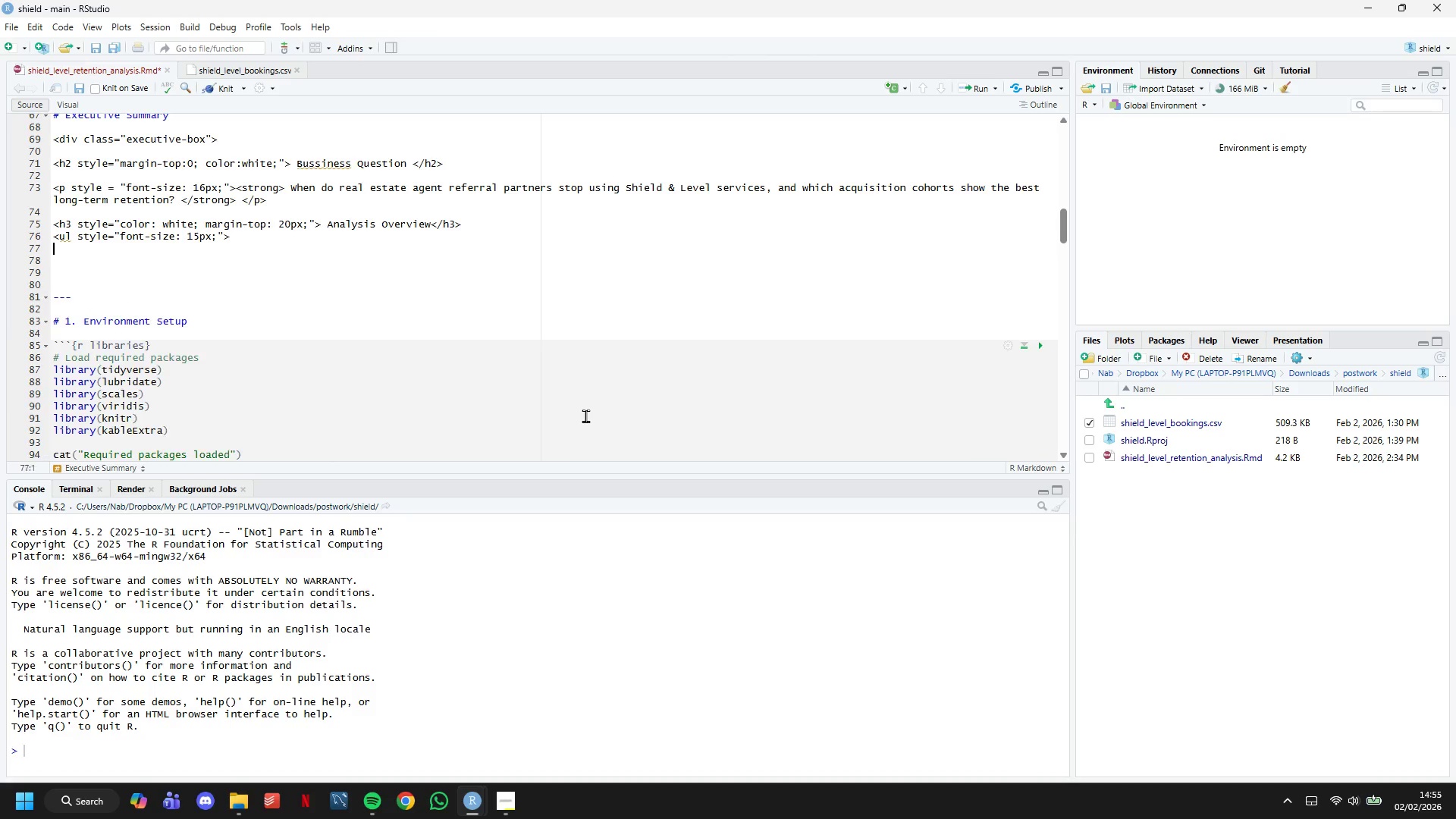 
key(Enter)
 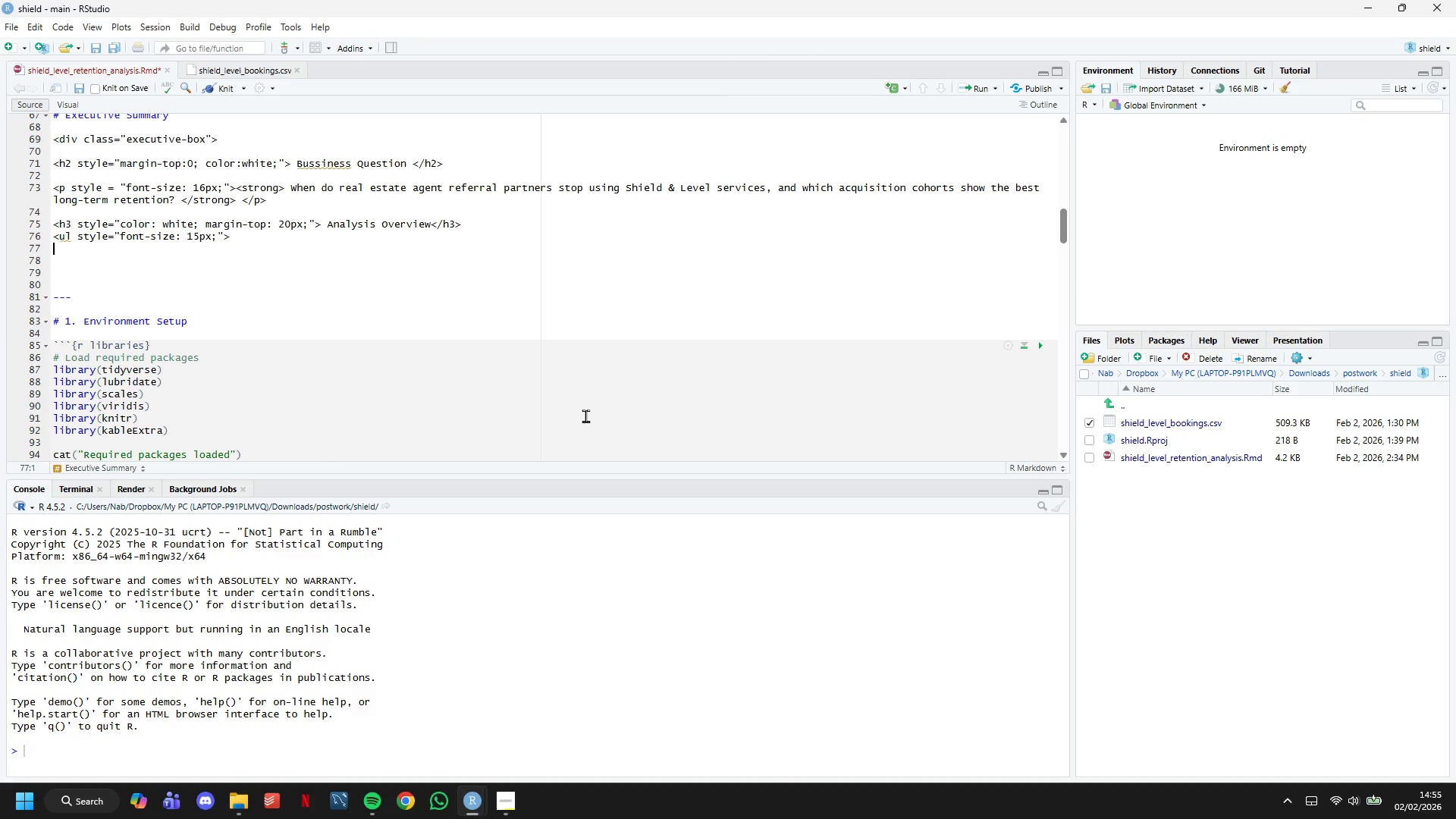 
wait(5.66)
 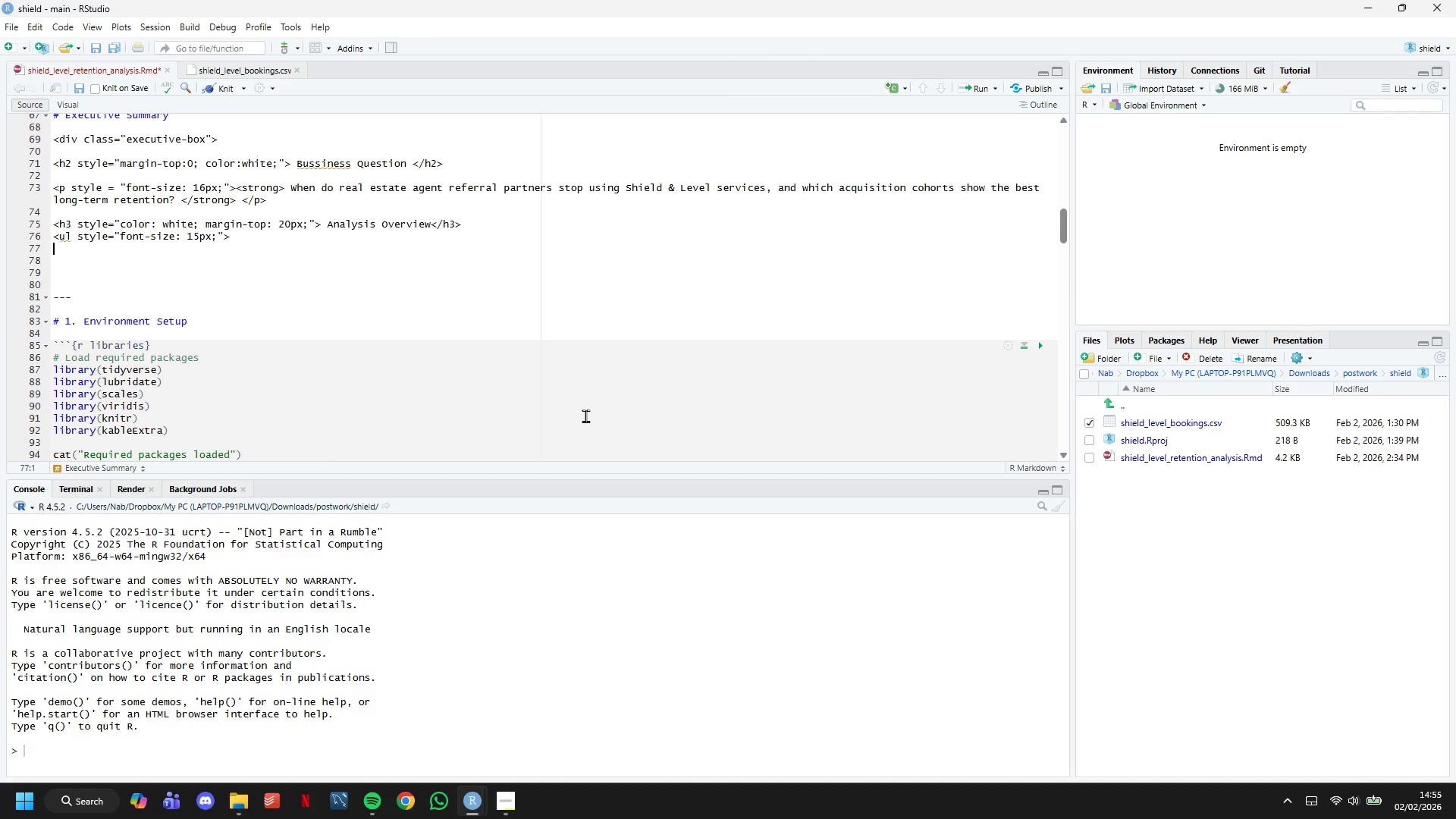 
type(<li>)
 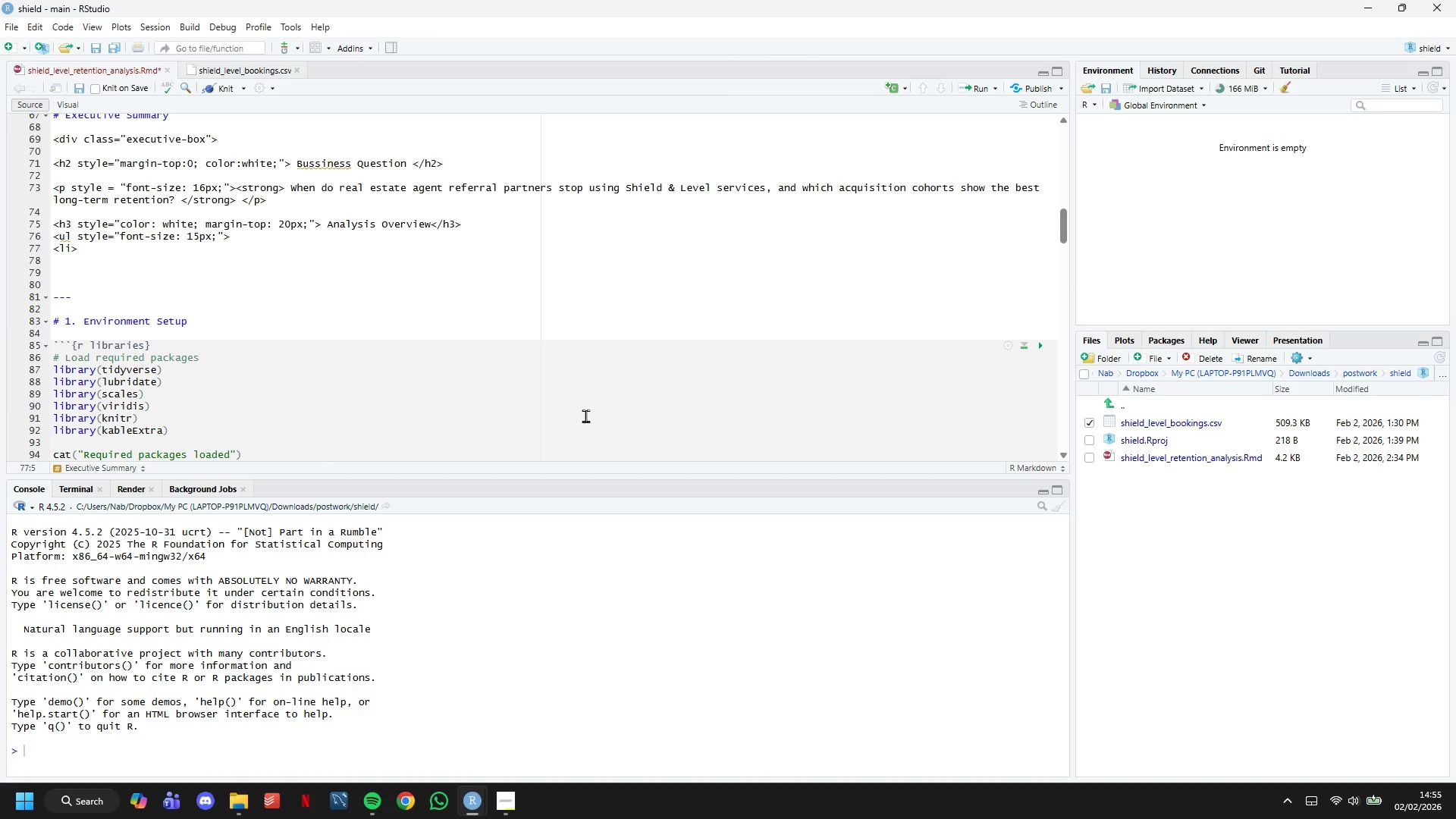 
wait(6.8)
 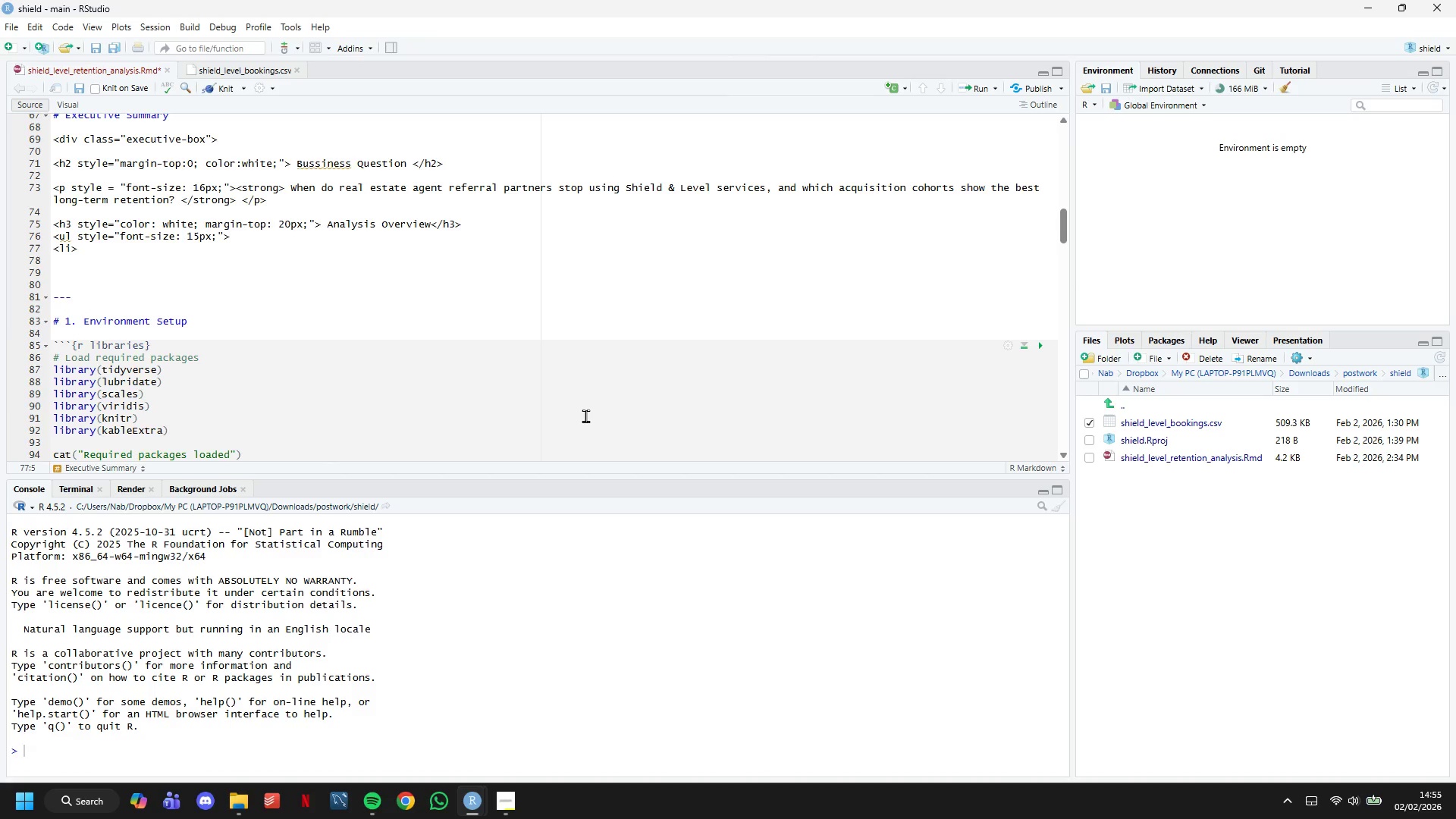 
type(<strong> Dataset: </sr)
key(Backspace)
type(trong> 18 months of home isp)
key(Backspace)
key(Backspace)
type(nspection bookings)
 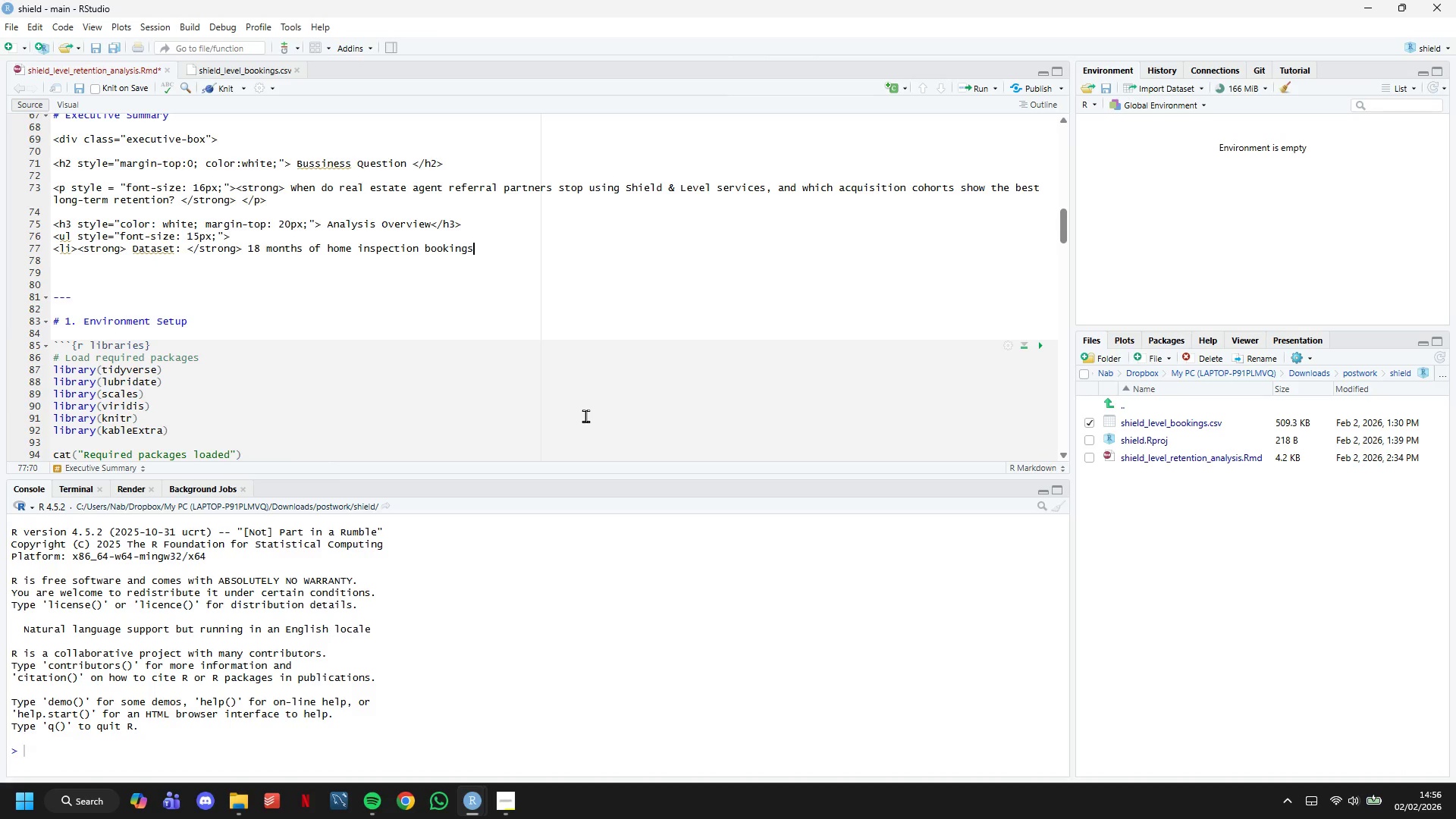 
wait(5.62)
 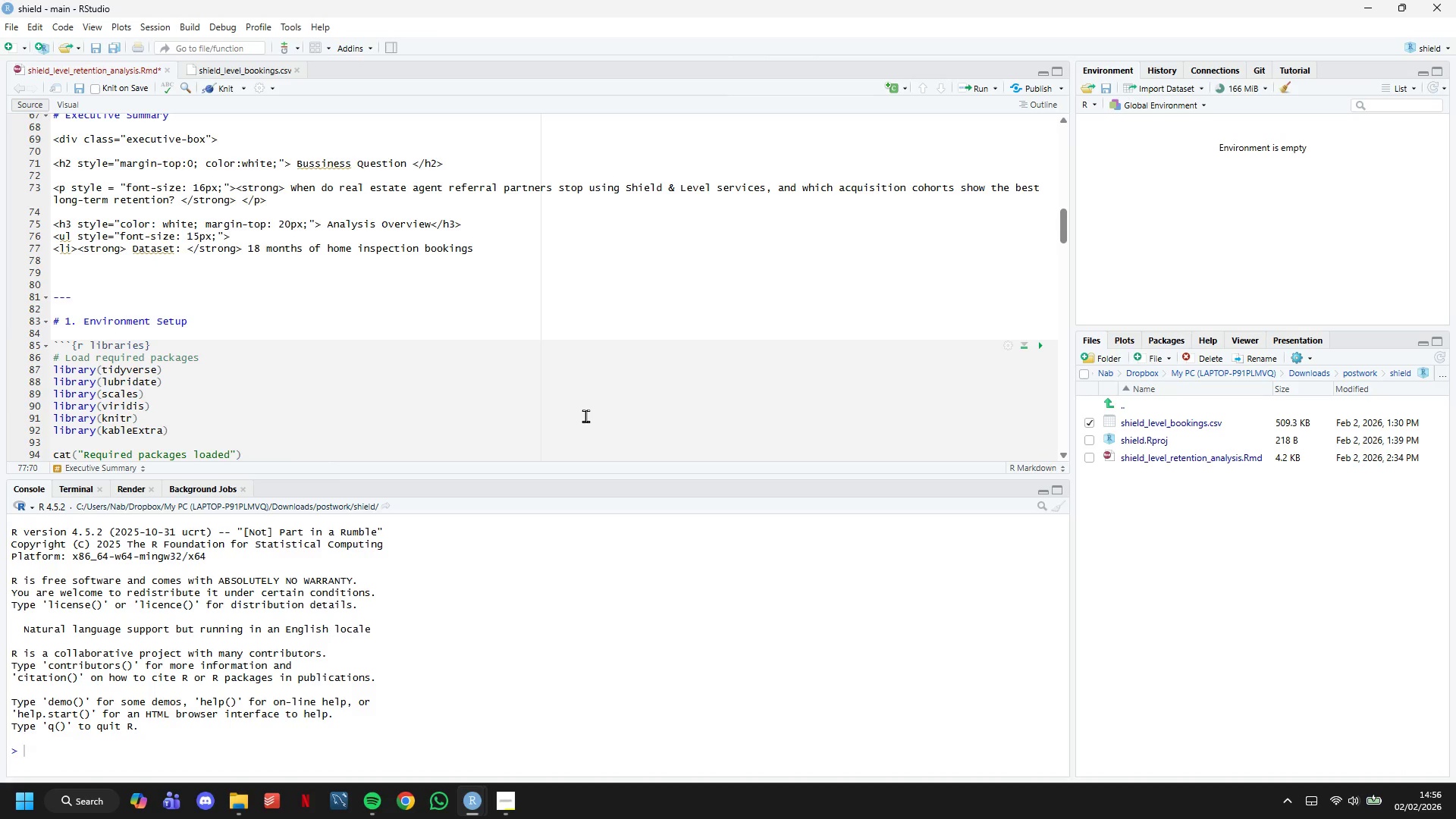 
type(</li>)
 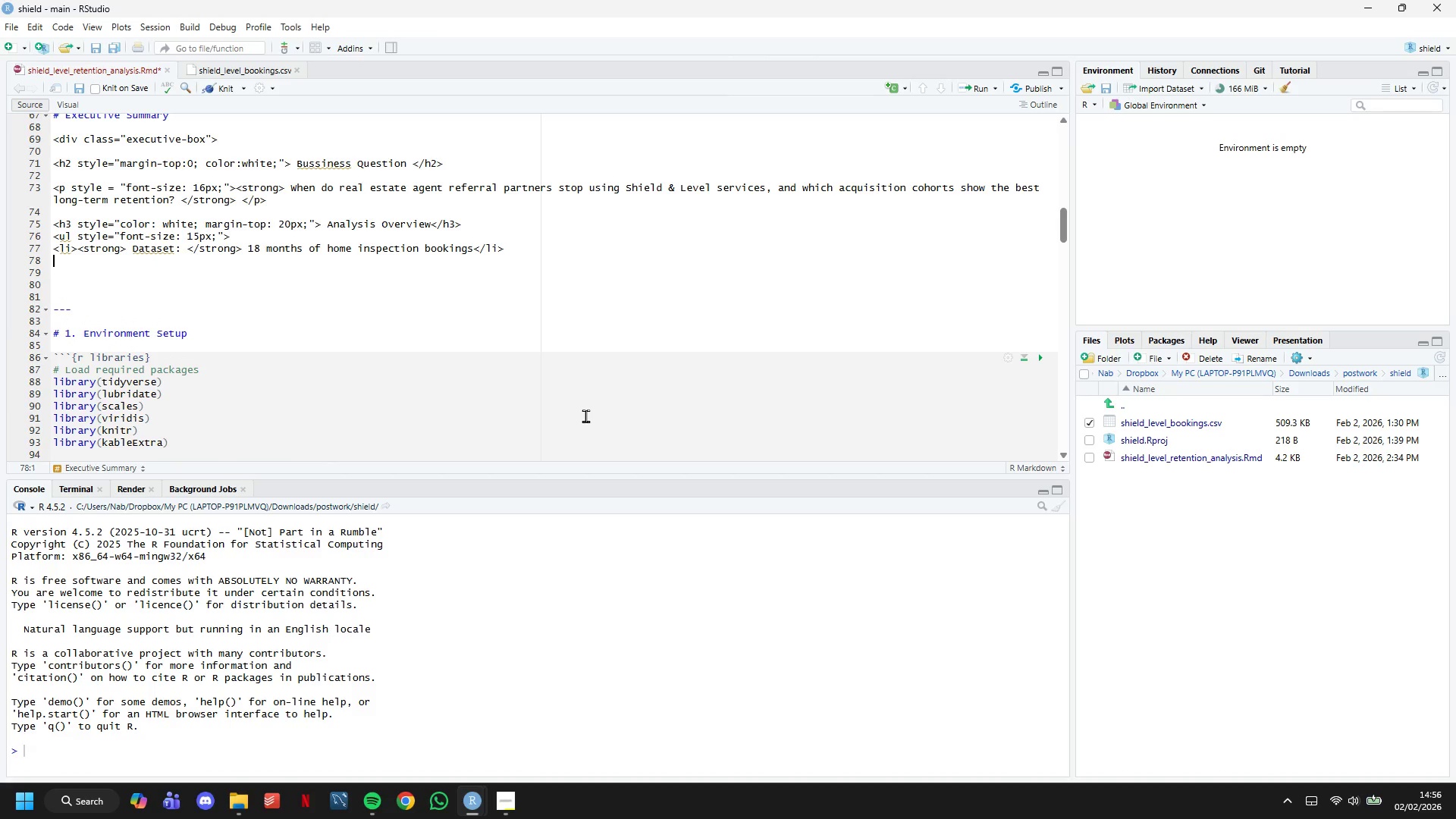 
 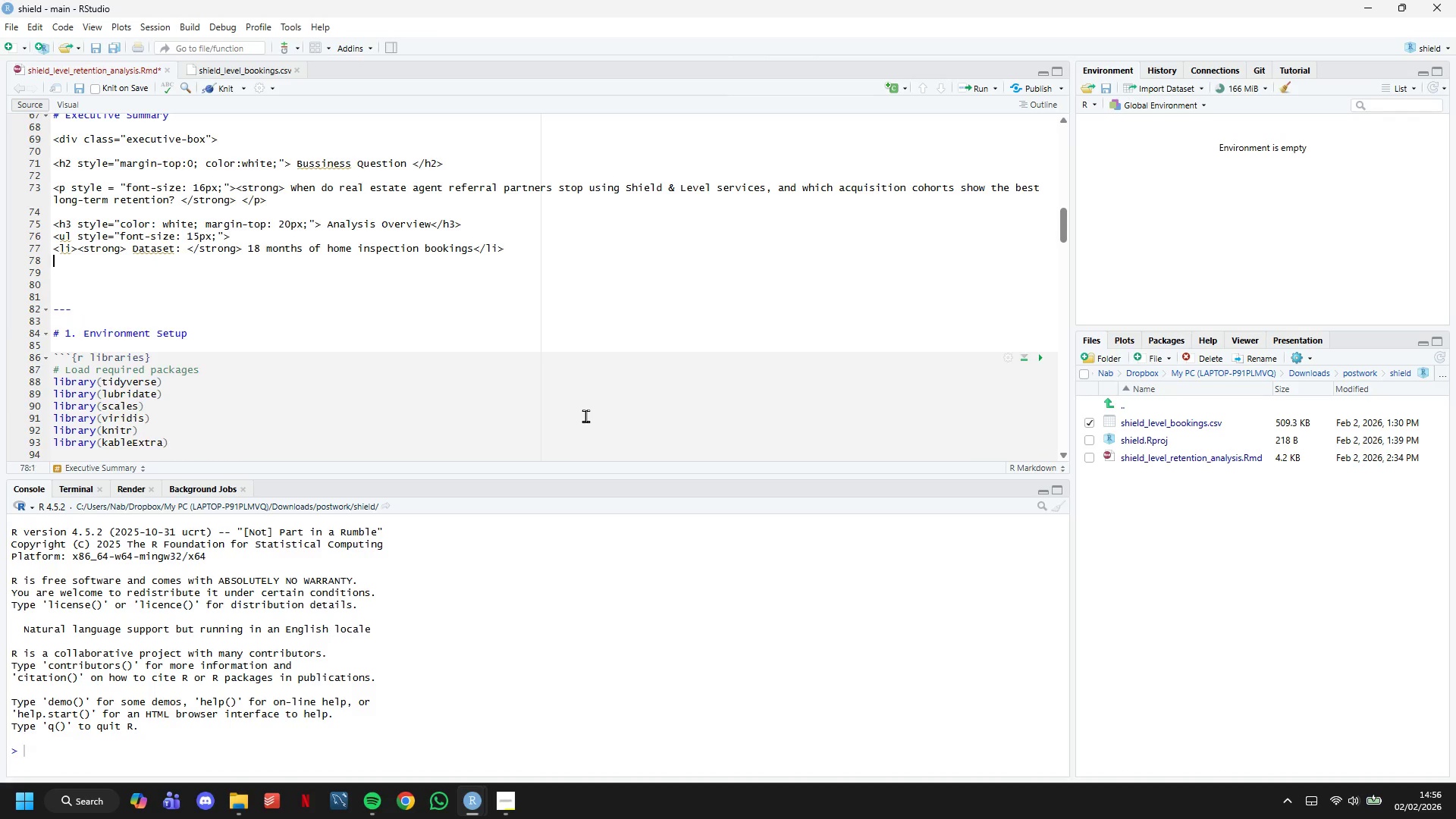 
key(Enter)
 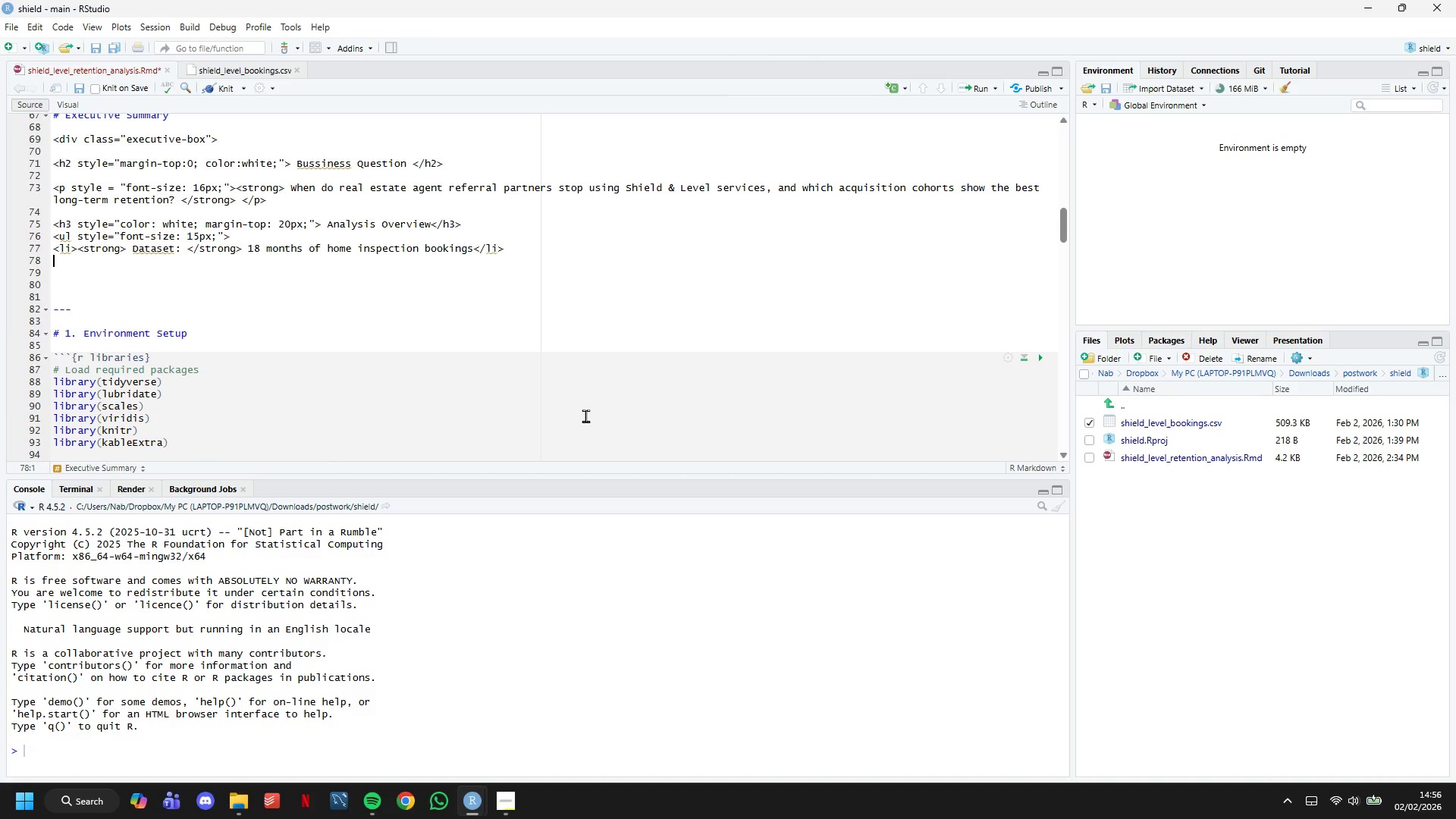 
wait(8.2)
 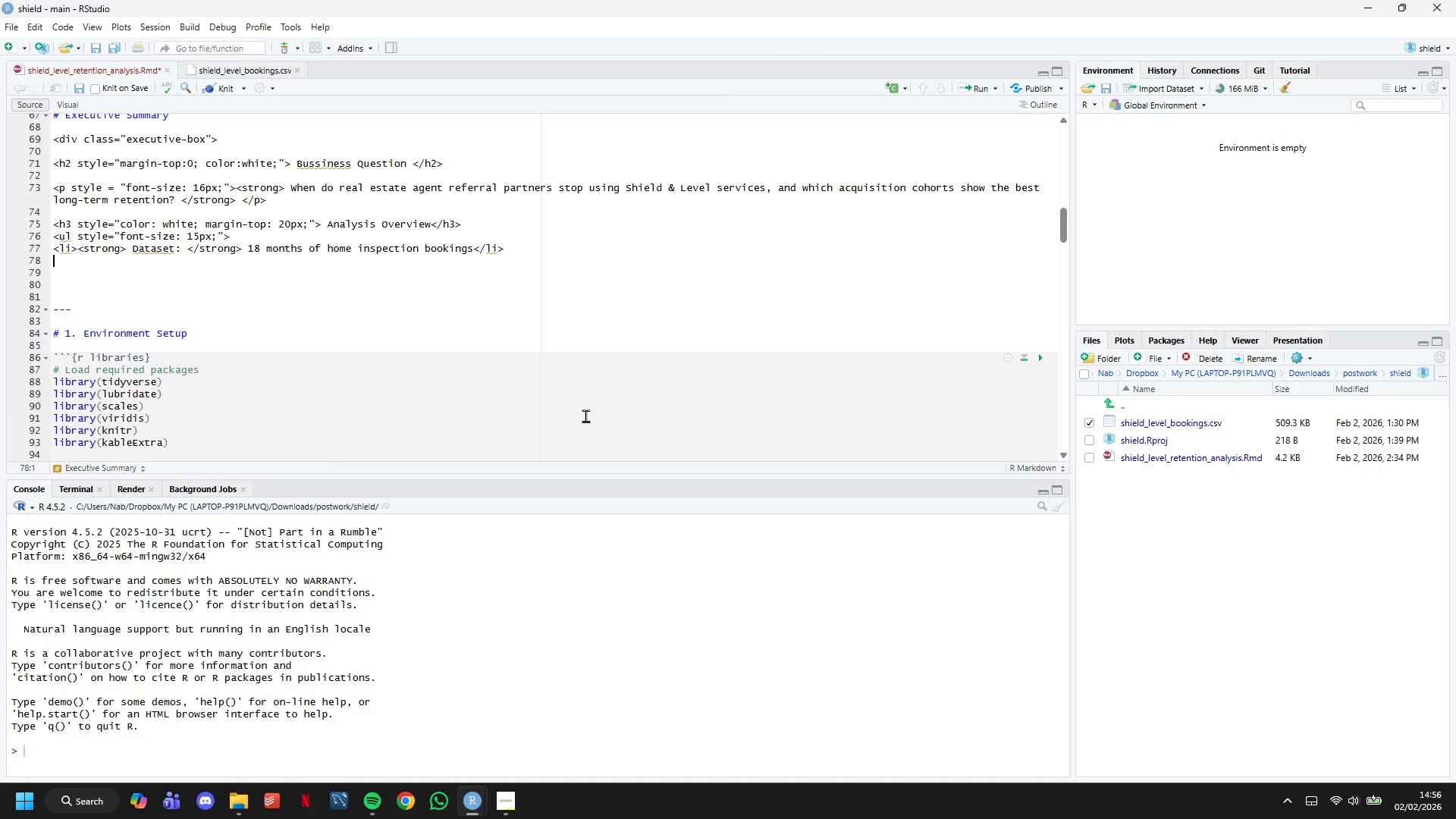 
type(<li)
 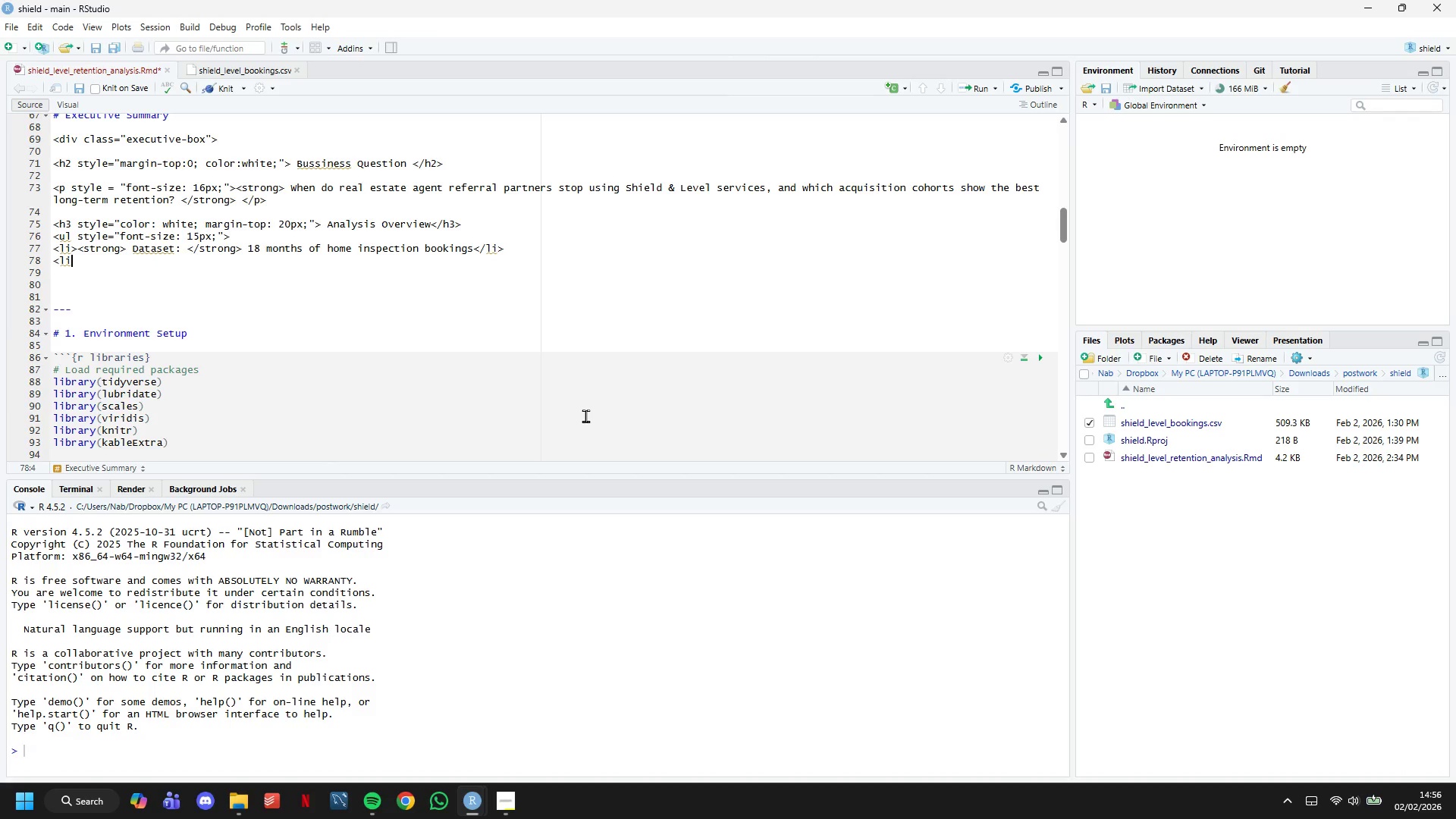 
hold_key(key=ShiftLeft, duration=1.52)
 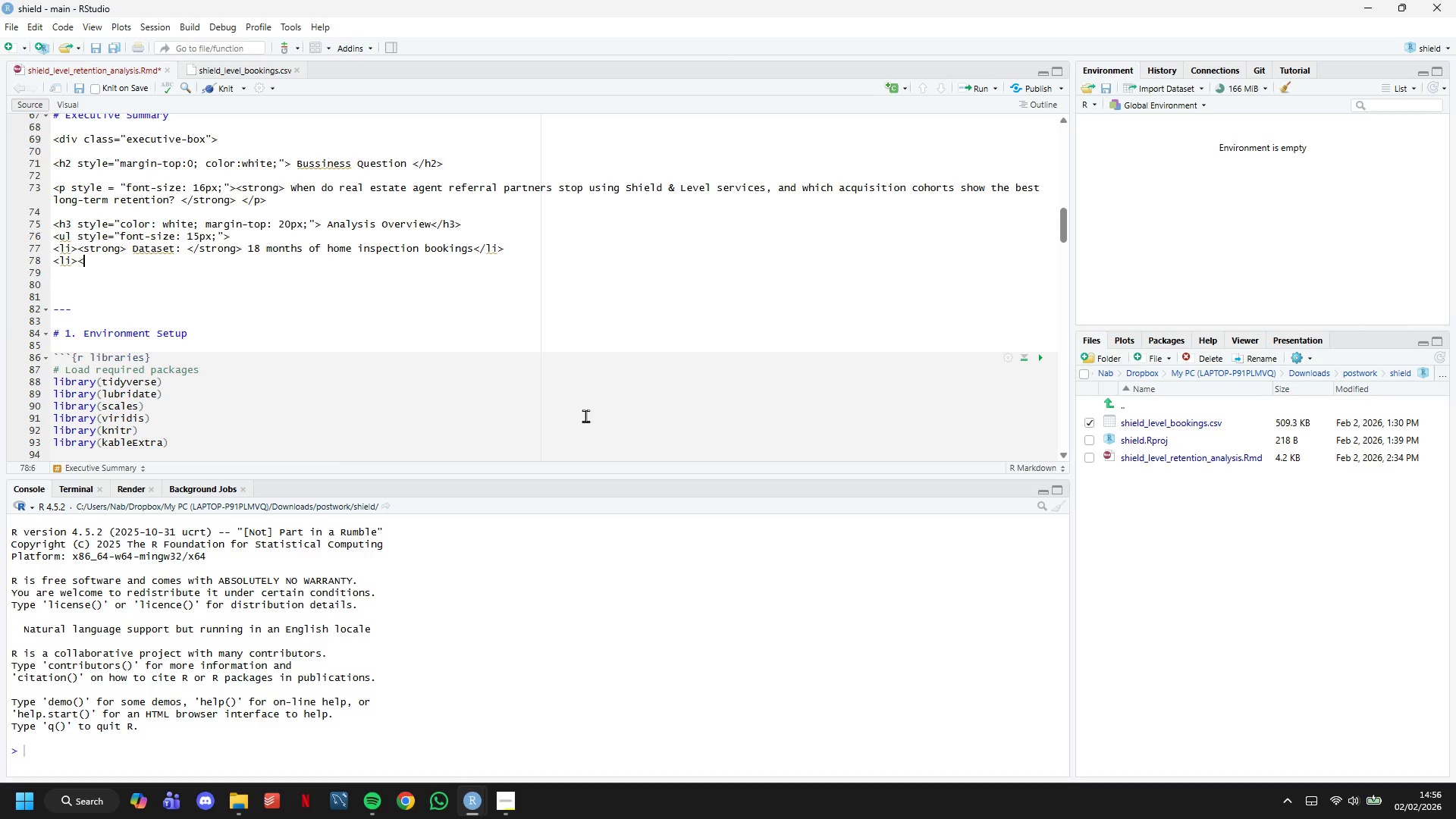 
type(><strong> Referral Pat)
 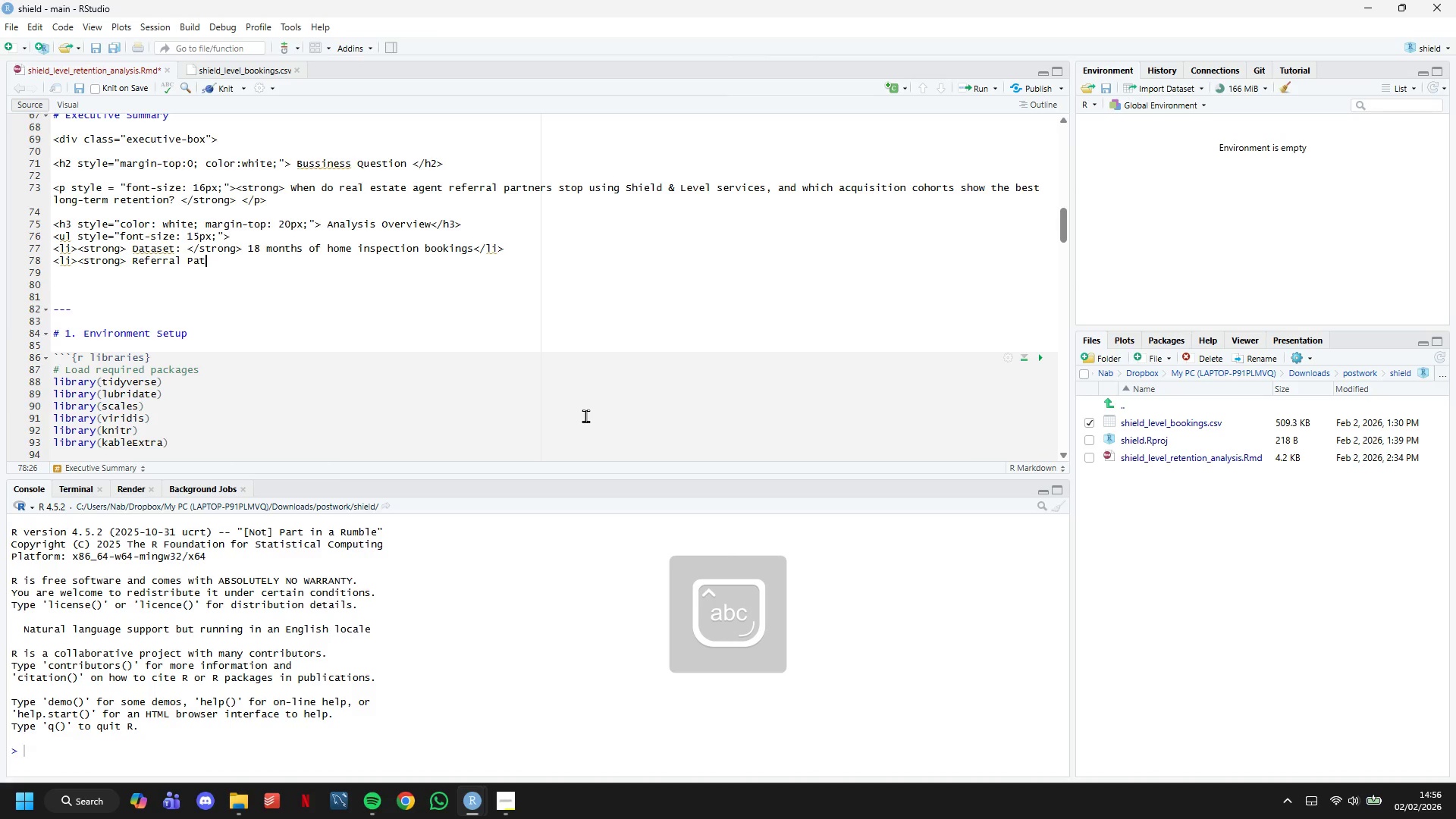 
hold_key(key=Backspace, duration=0.66)
 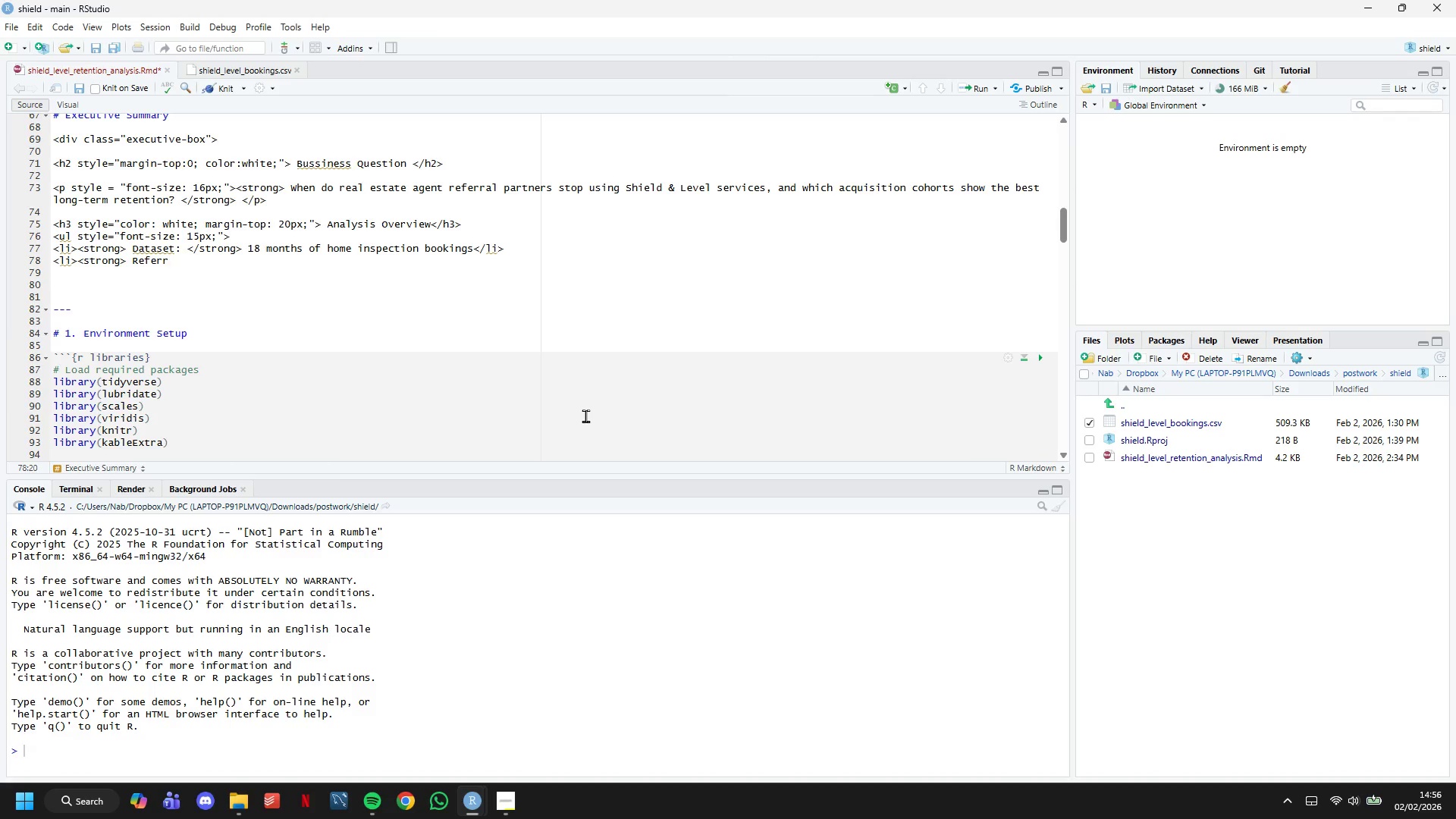 
type(al Partners:</strong> Real estate )
 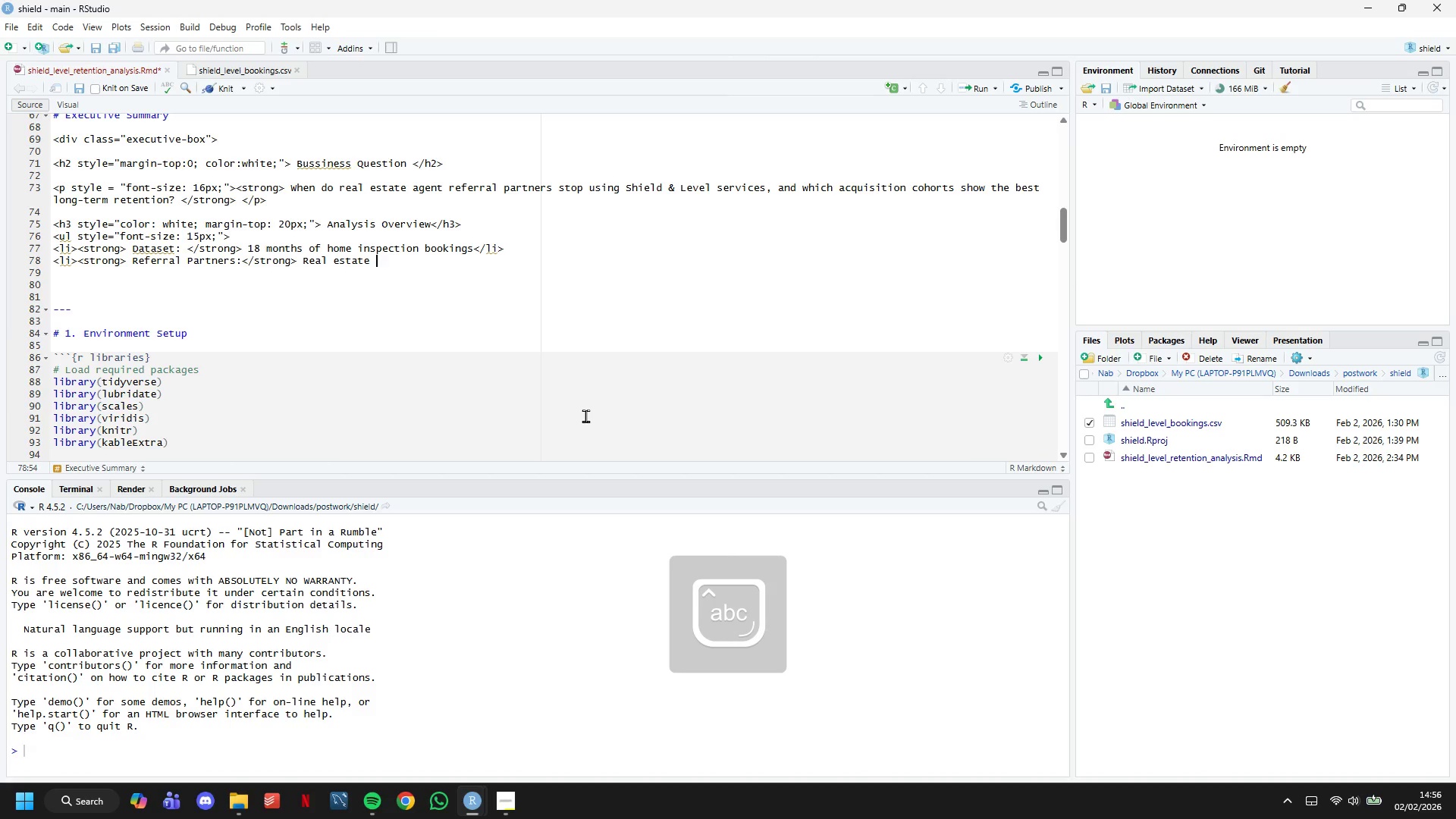 
type(agents tracked by CustomerID </li>)
 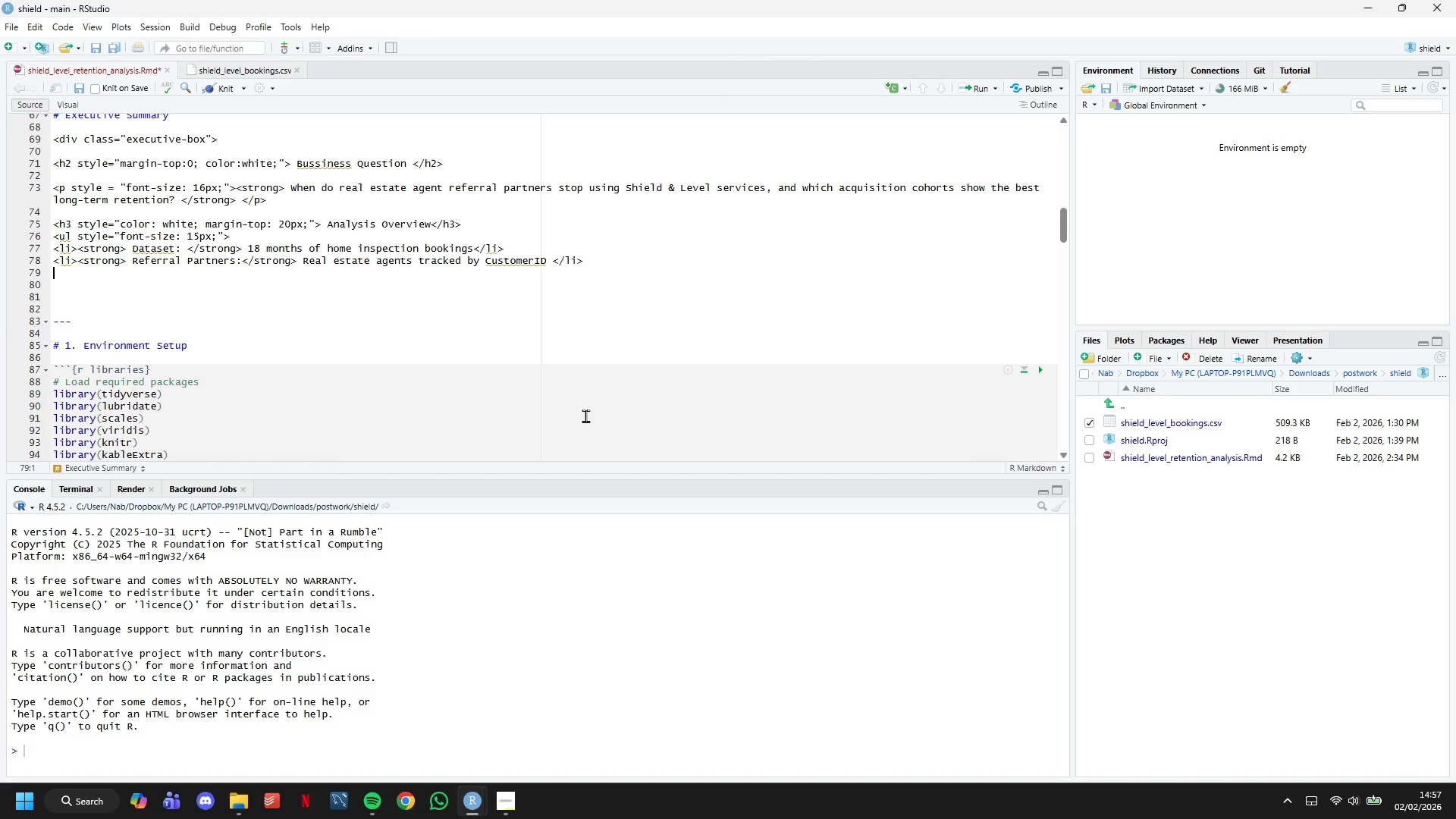 
 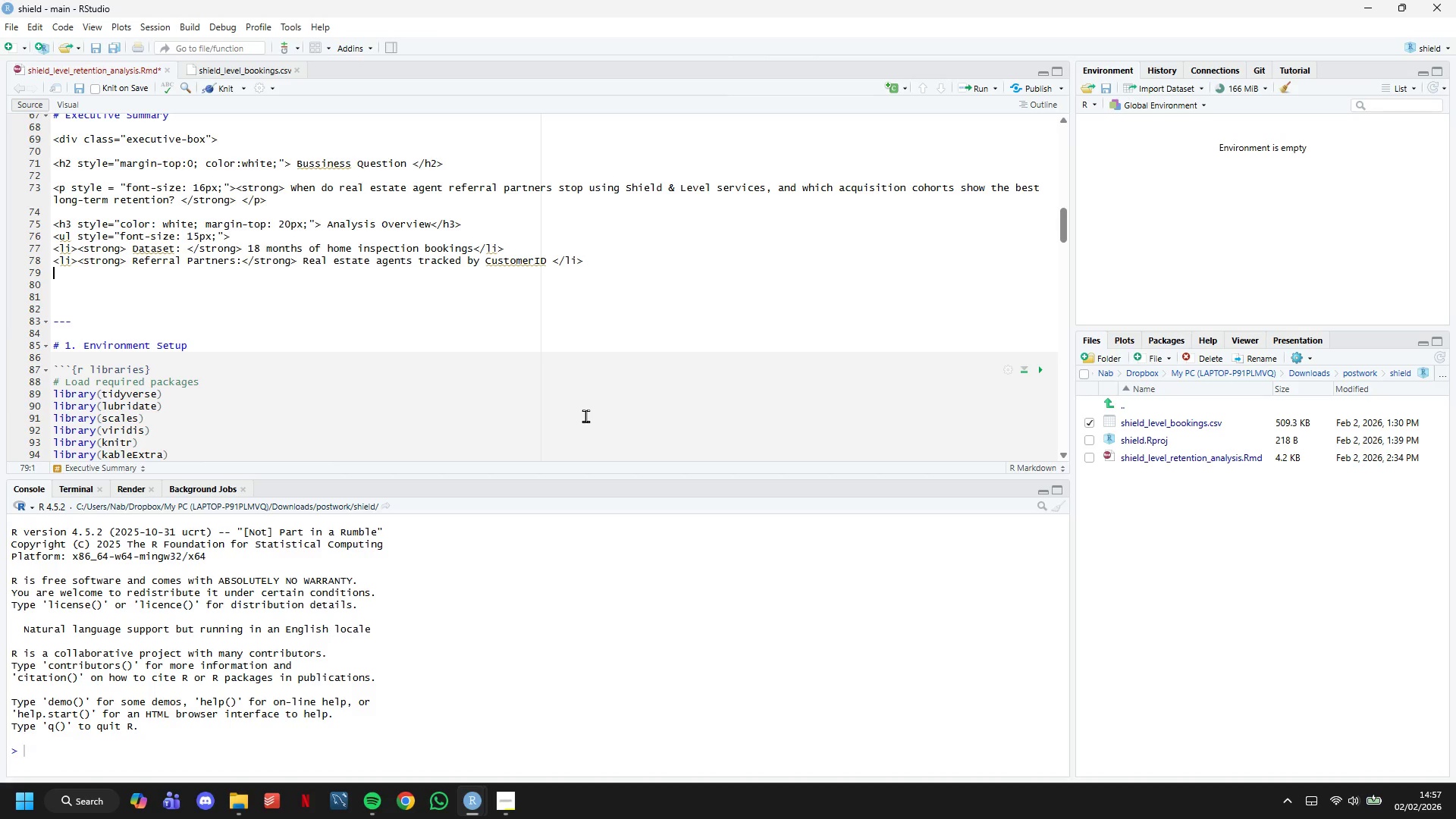 
key(Enter)
 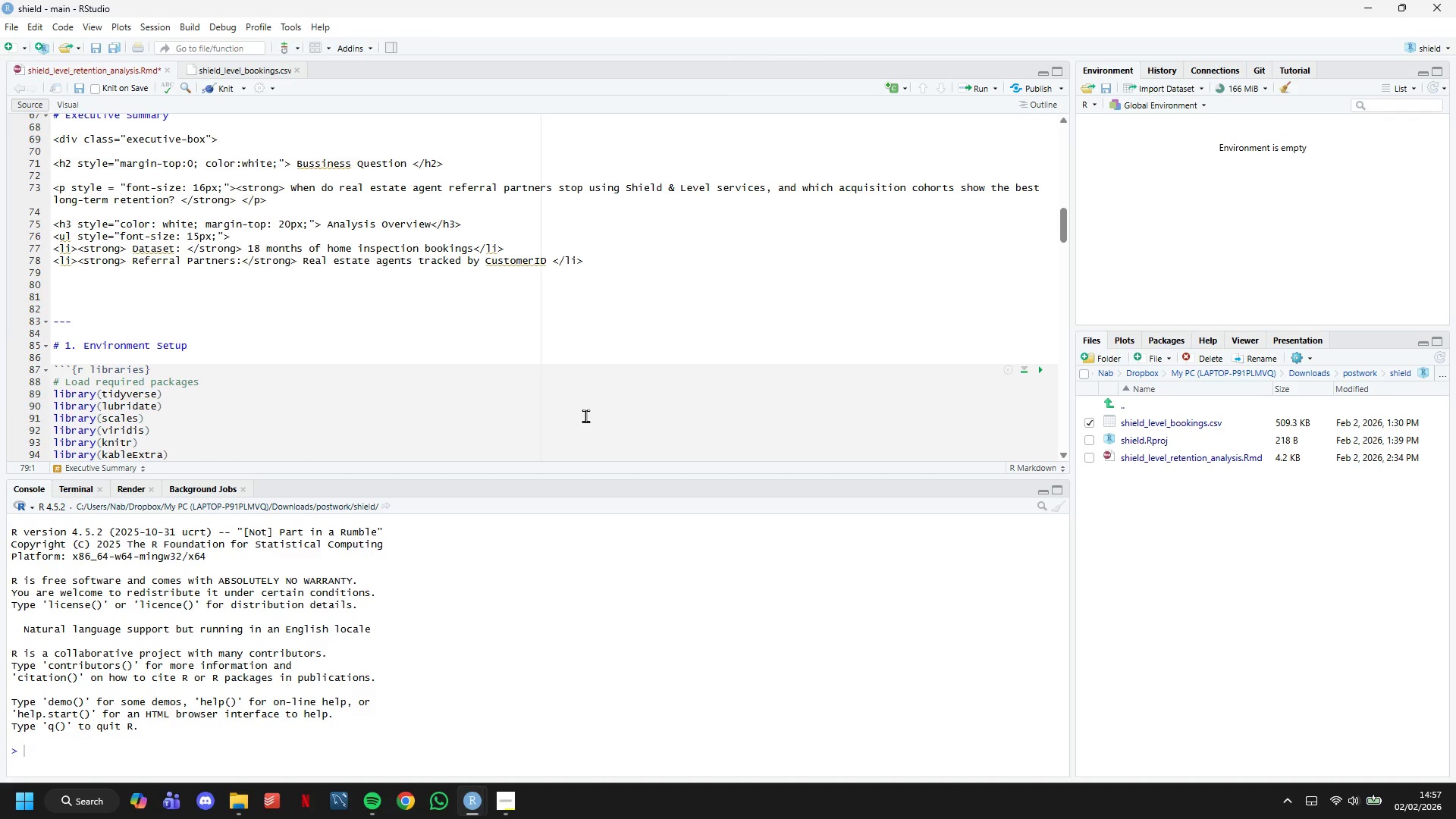 
type(<.)
key(Backspace)
type(li)
 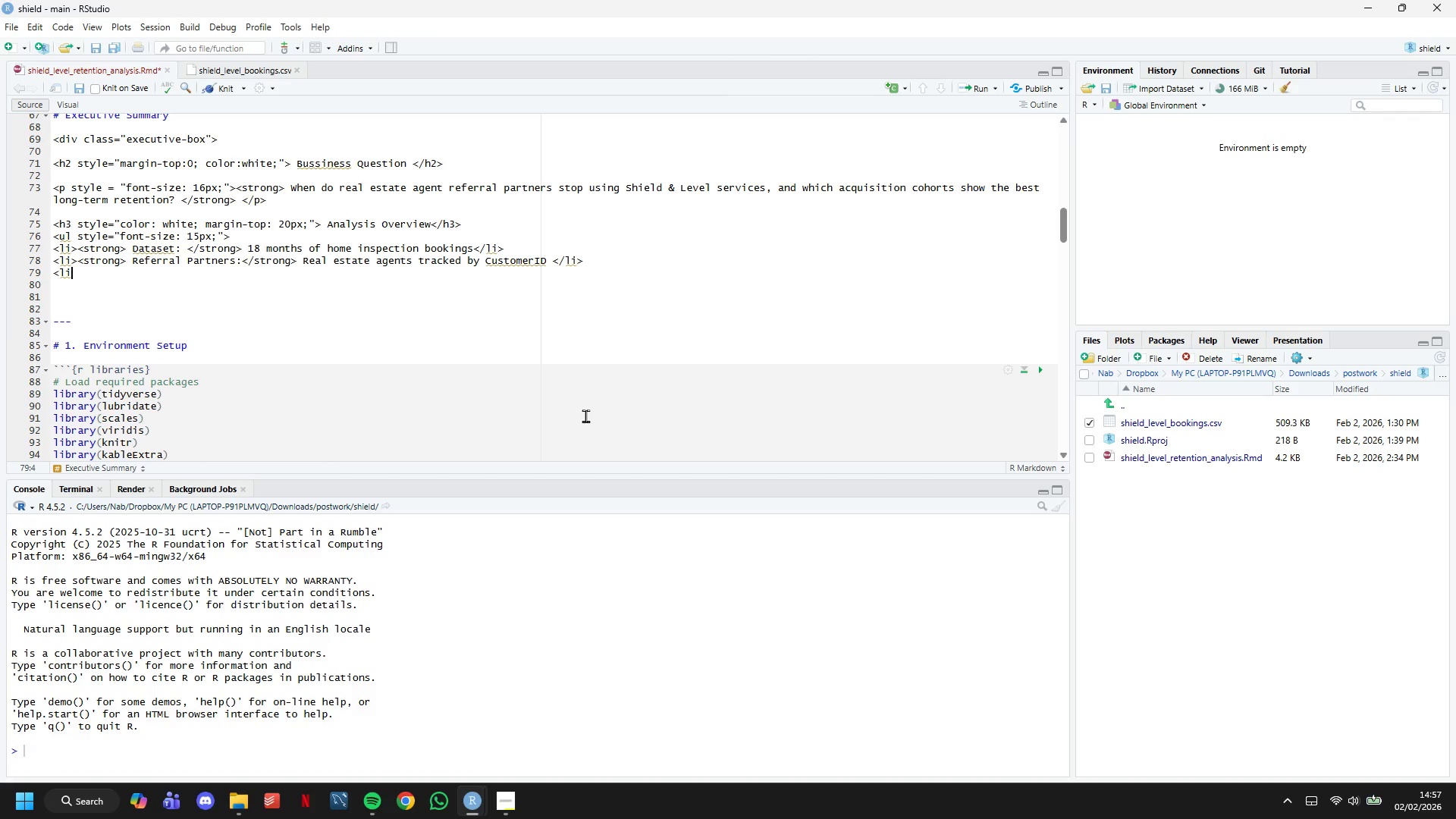 
type(><strong> Cohorts: </strong>  )
key(Backspace)
type(Grouped by month of first booking </li>)
 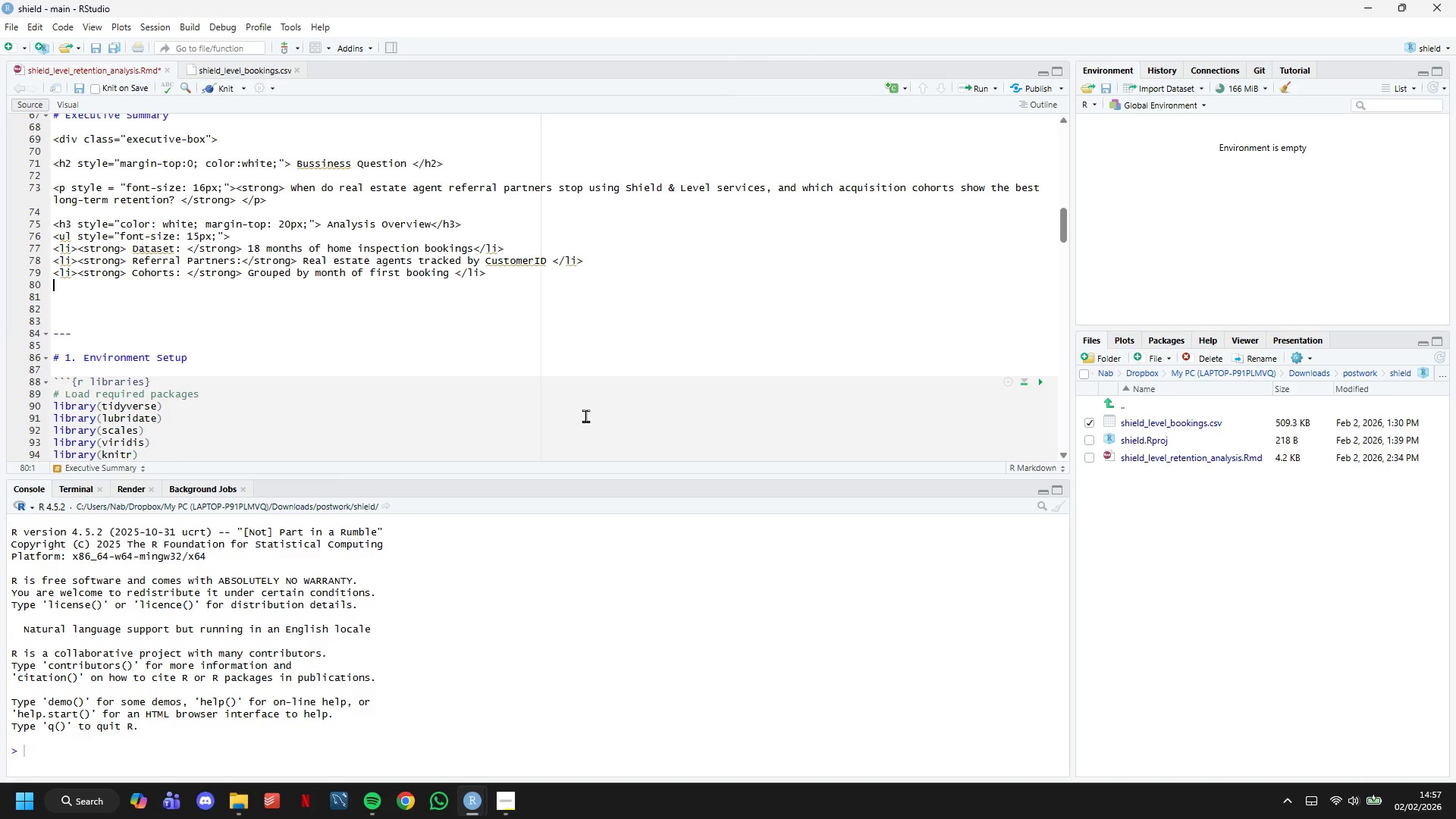 
 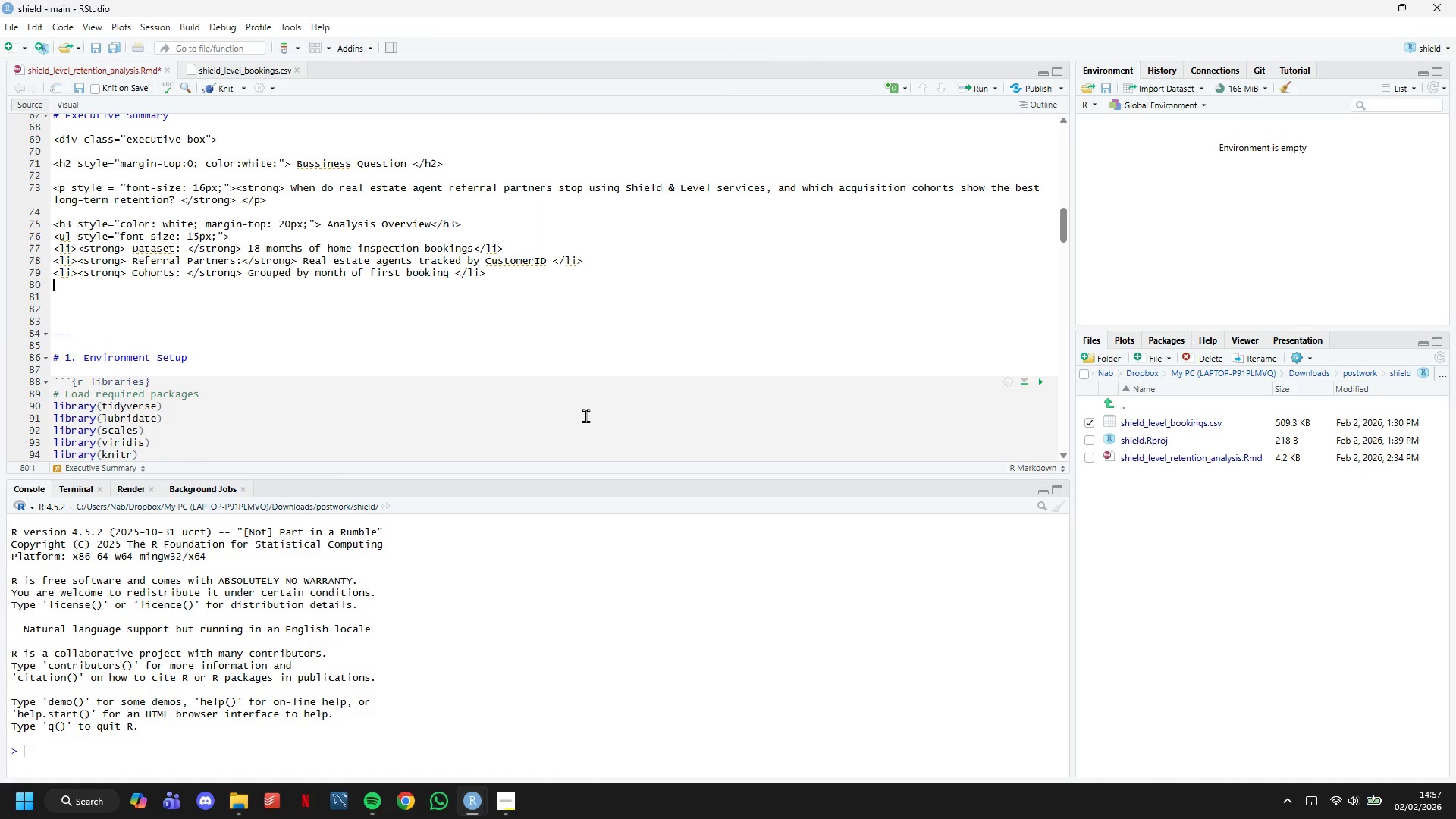 
key(Enter)
 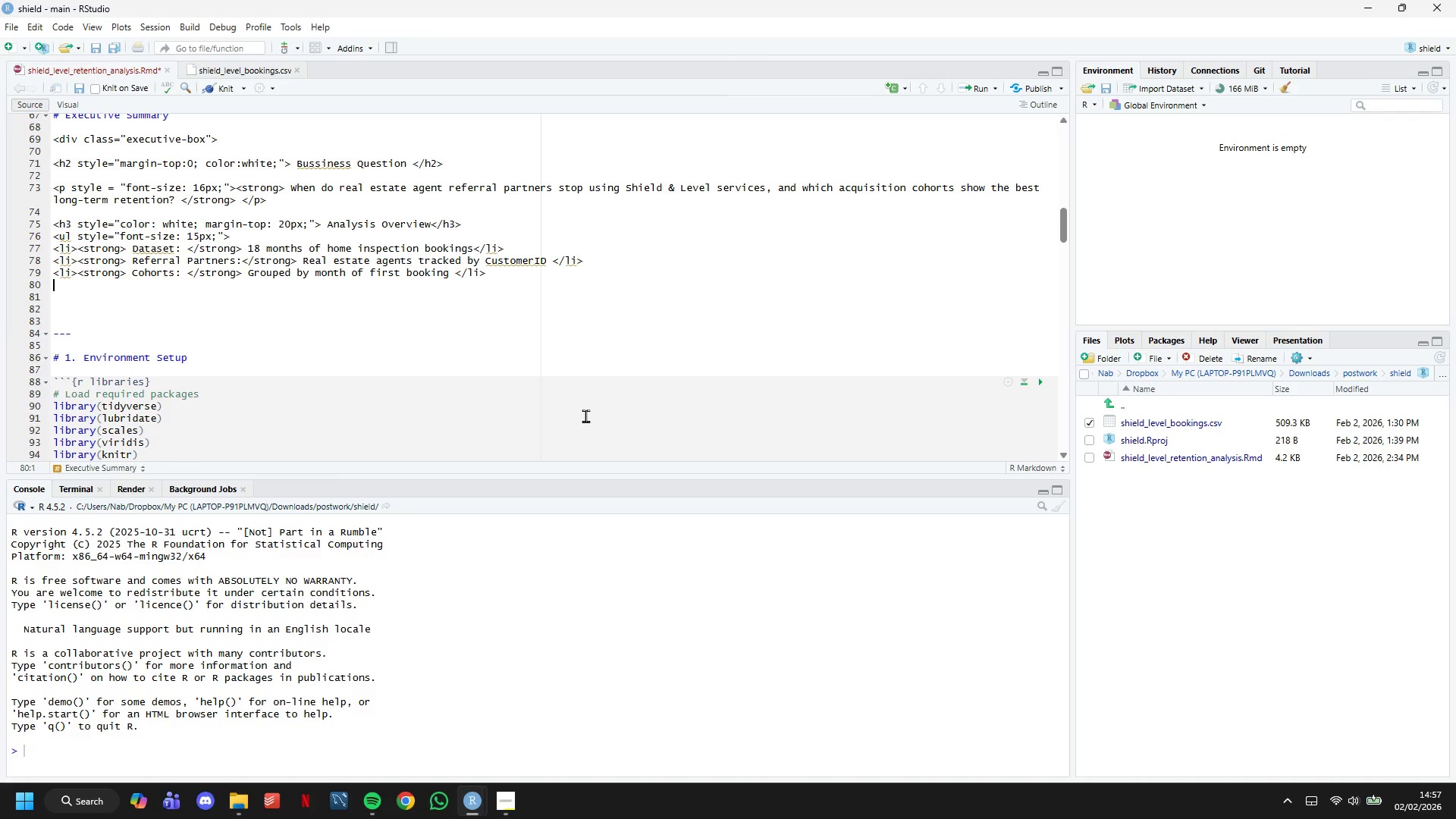 
type(<li><strong> Tracking periodL)
key(Backspace)
type(: </strong> 12-month retention windows)
 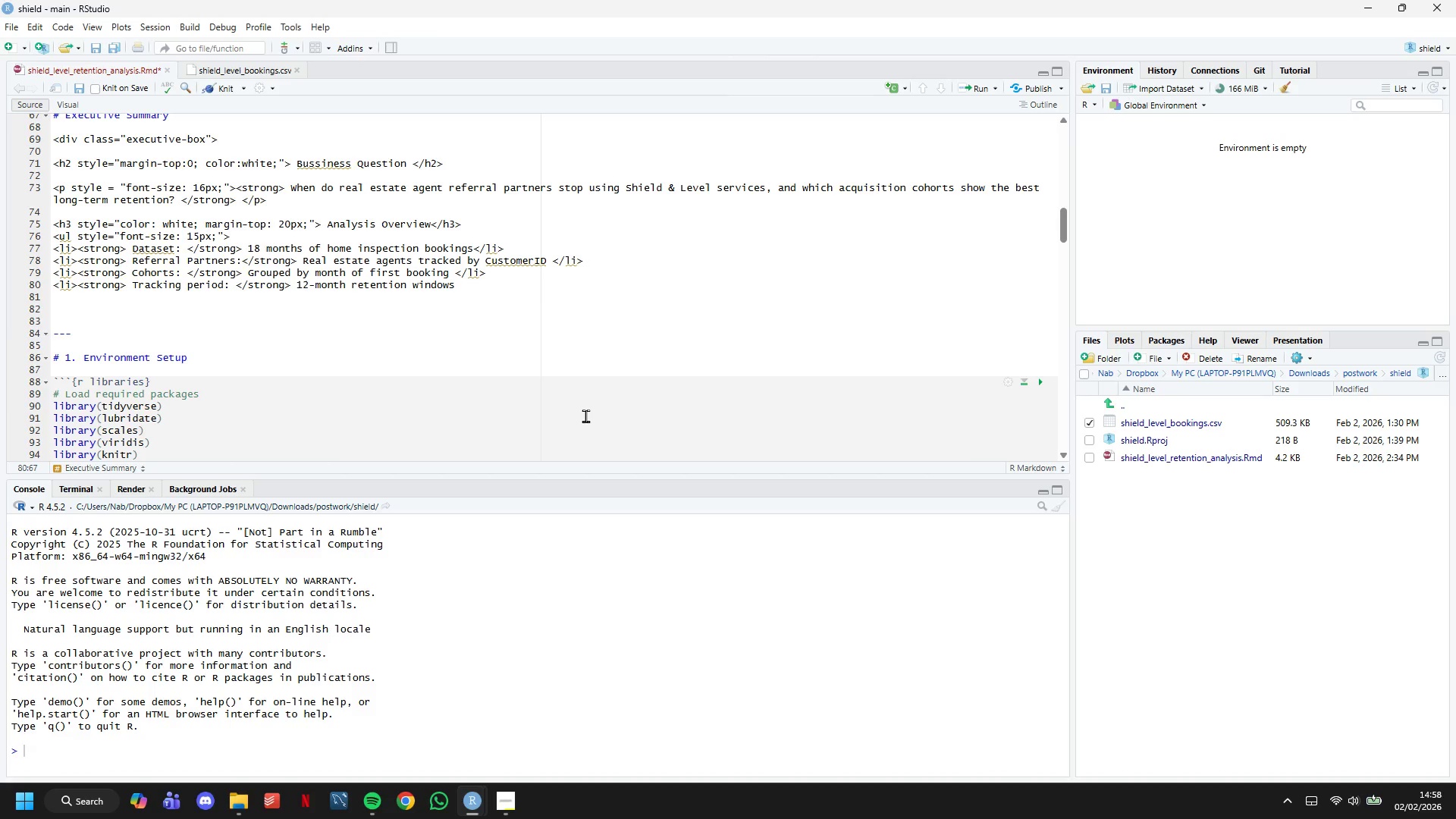 
key(ArrowRight)
 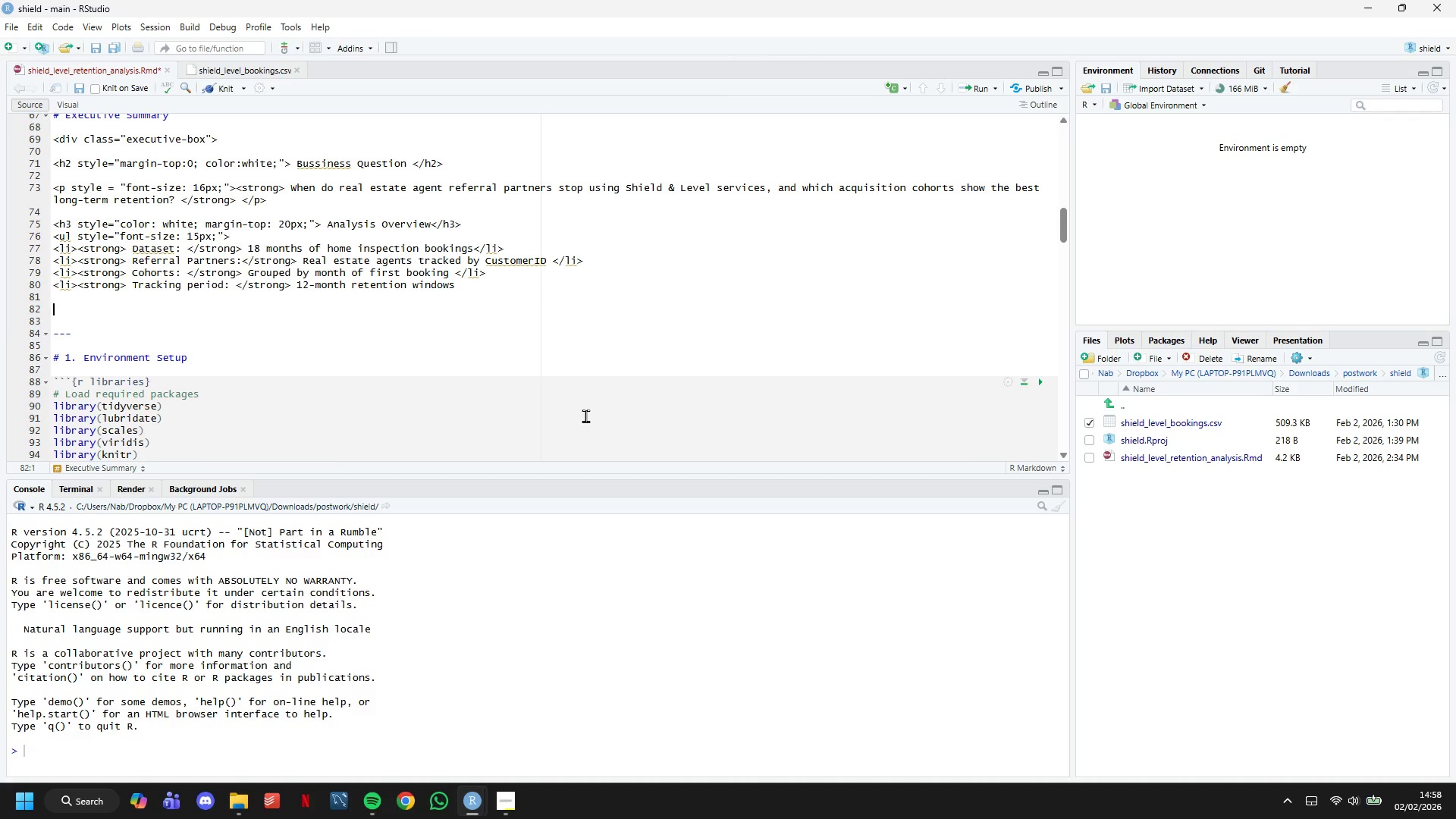 
key(ArrowRight)
 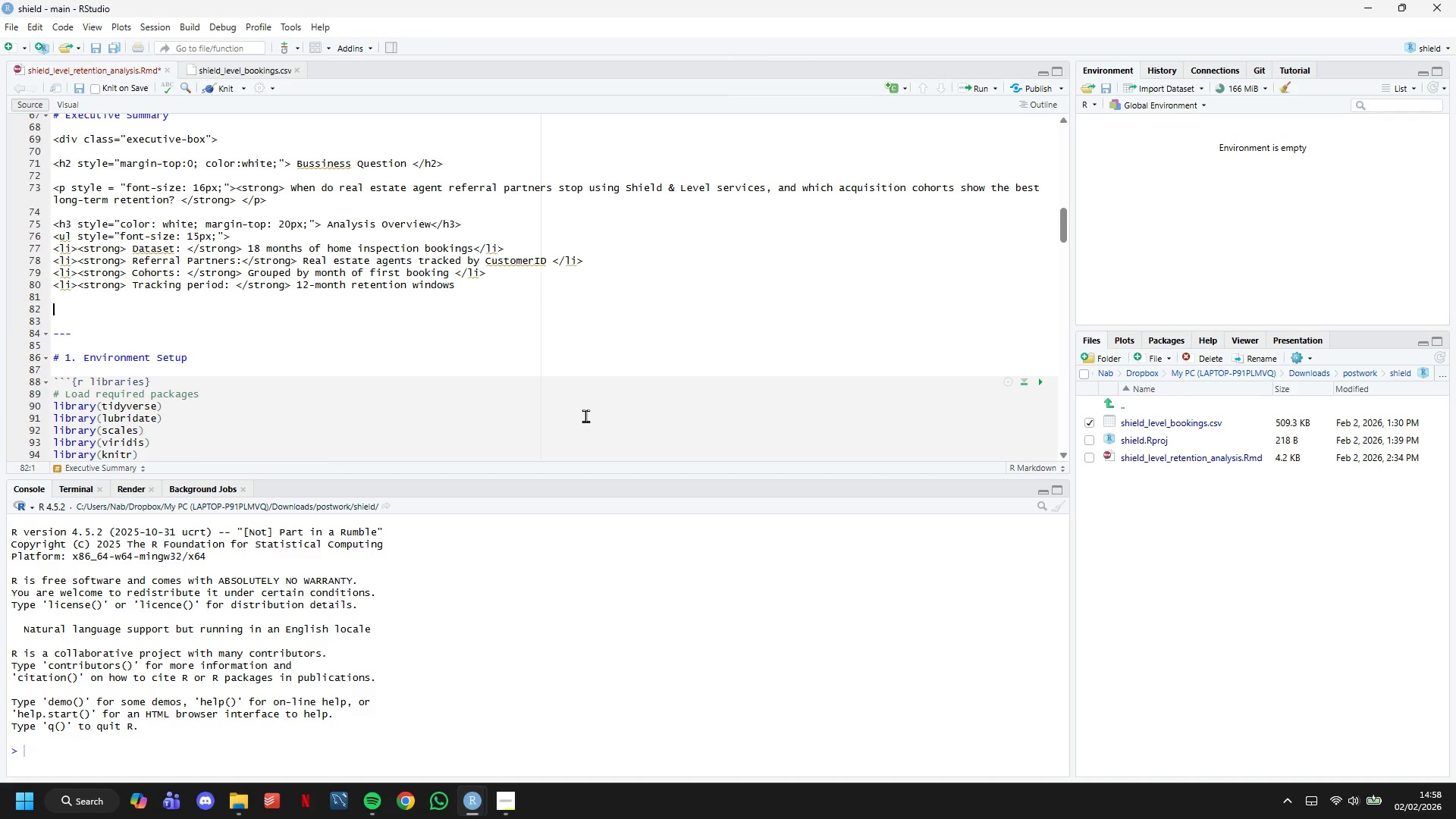 
key(ArrowLeft)
 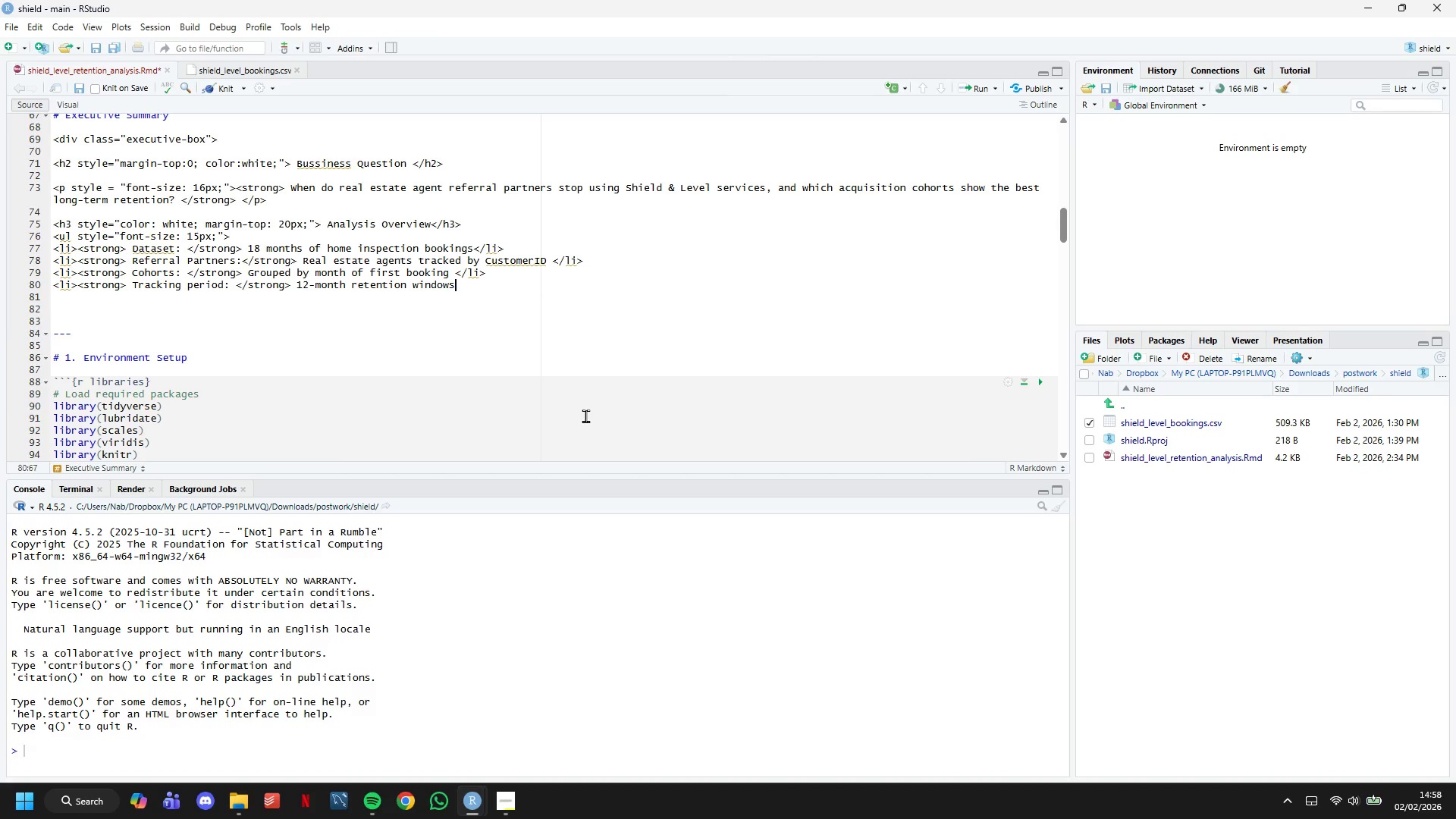 
key(ArrowLeft)
 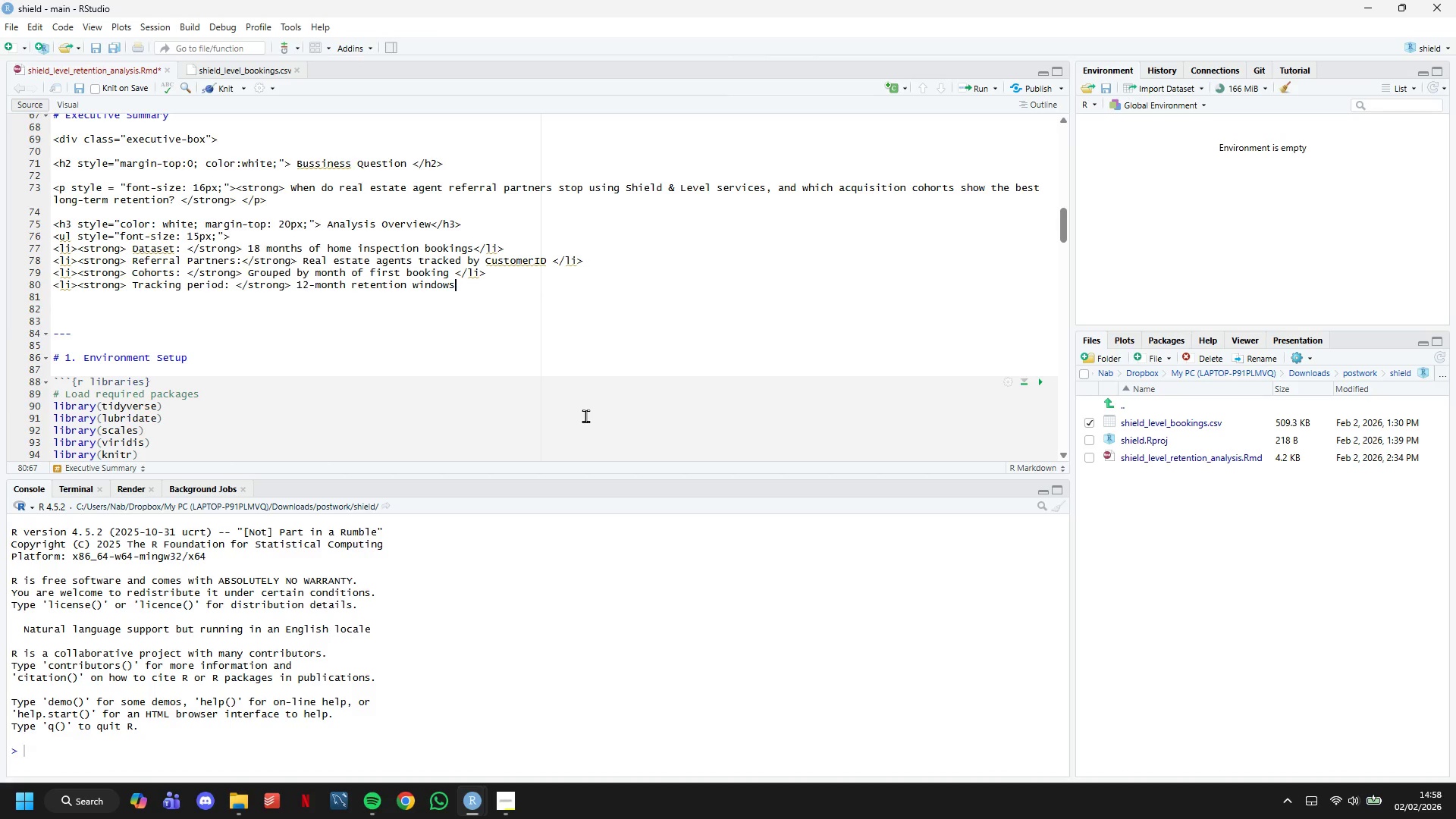 
type(</li.)
key(Backspace)
type(>)
 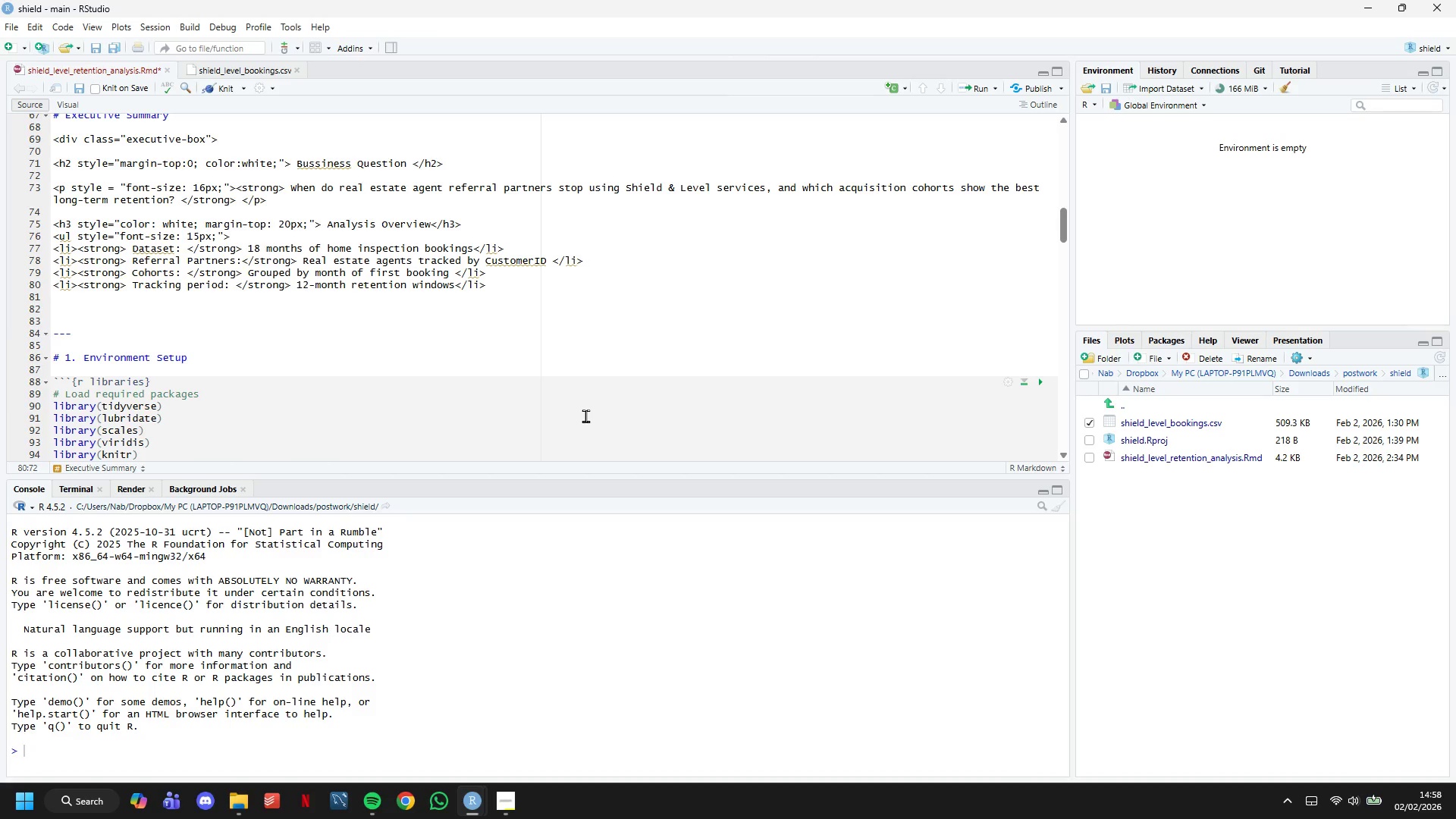 
key(Enter)
 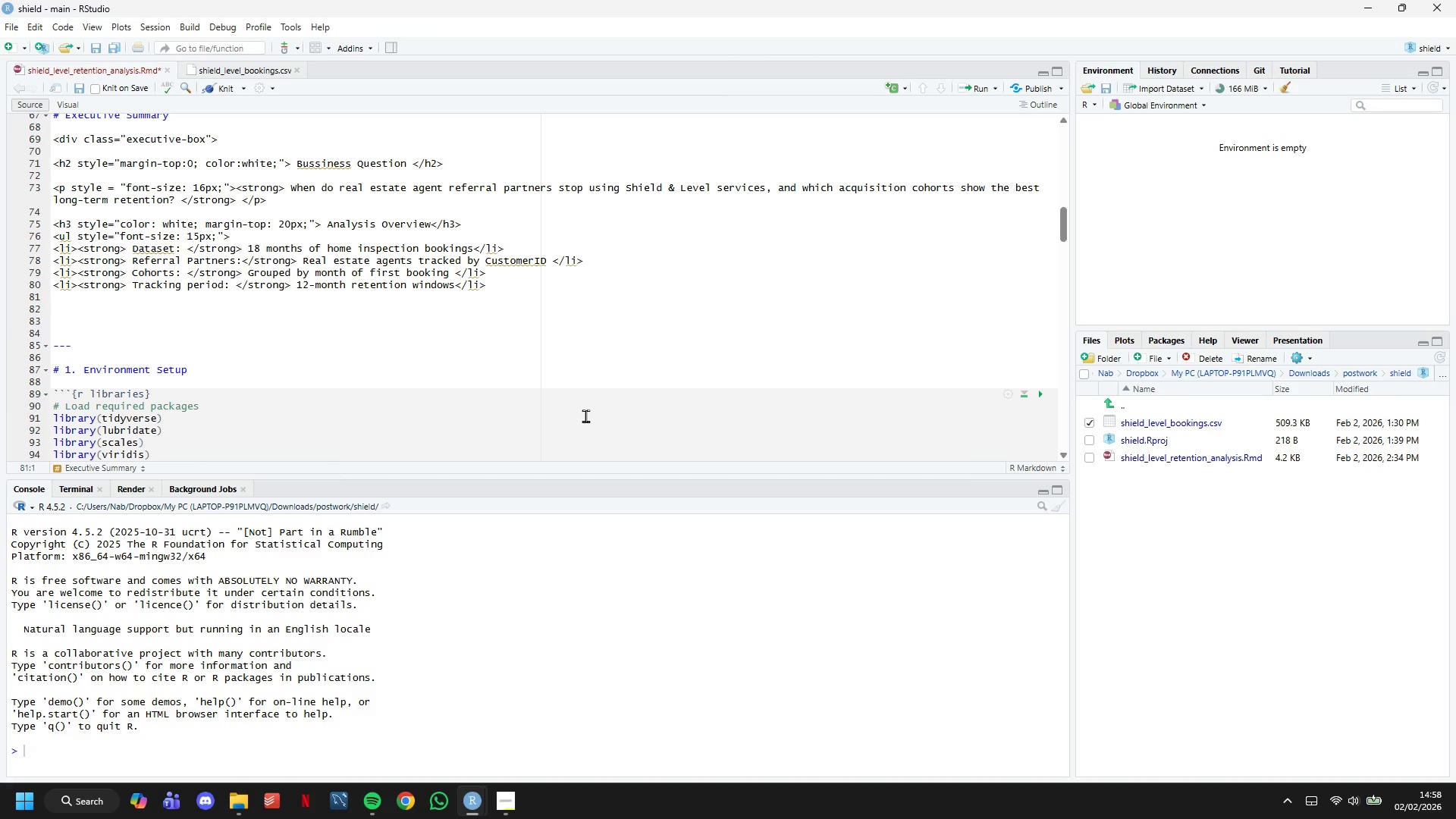 
type(</ul>)
 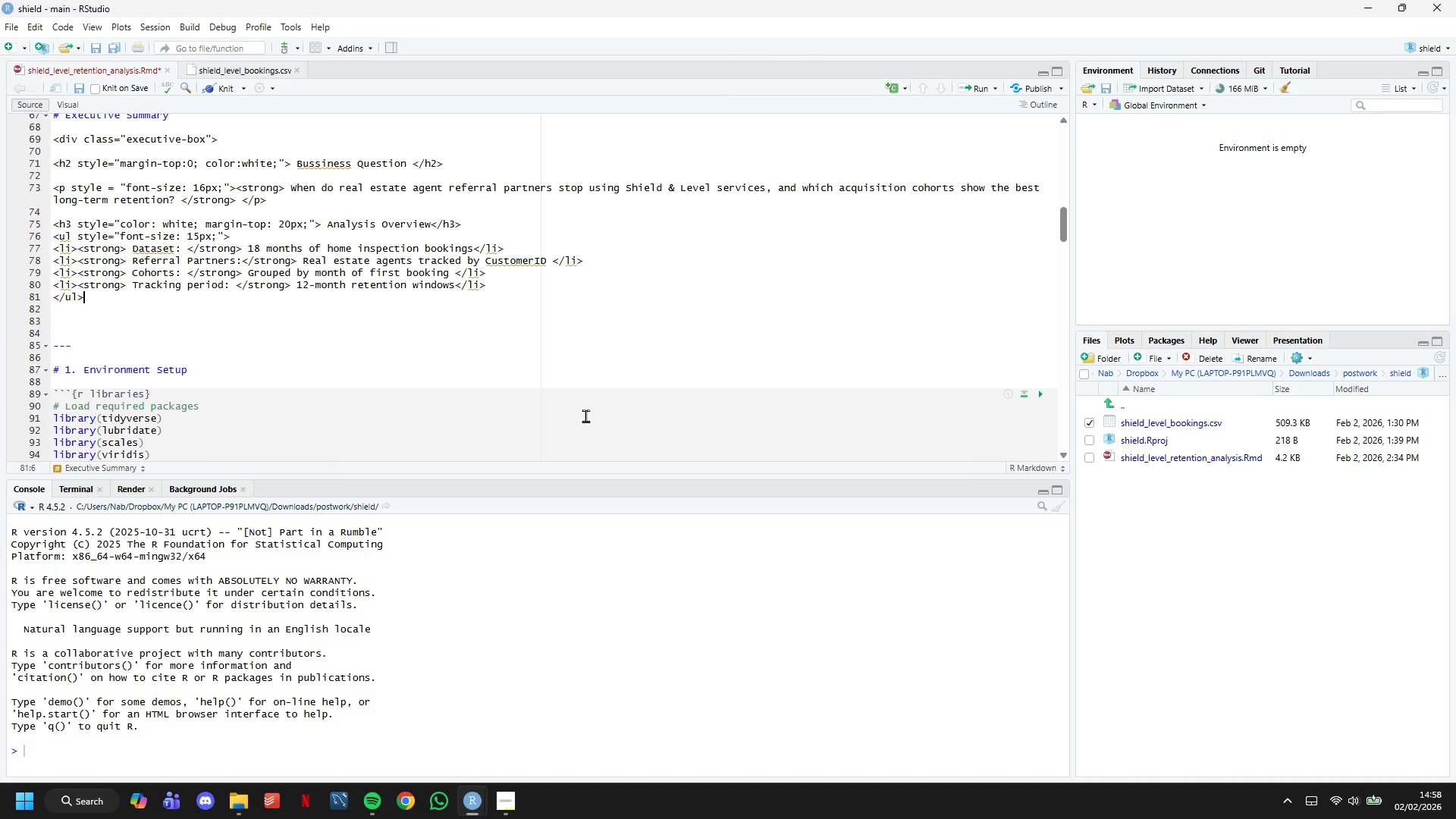 
key(Enter)
 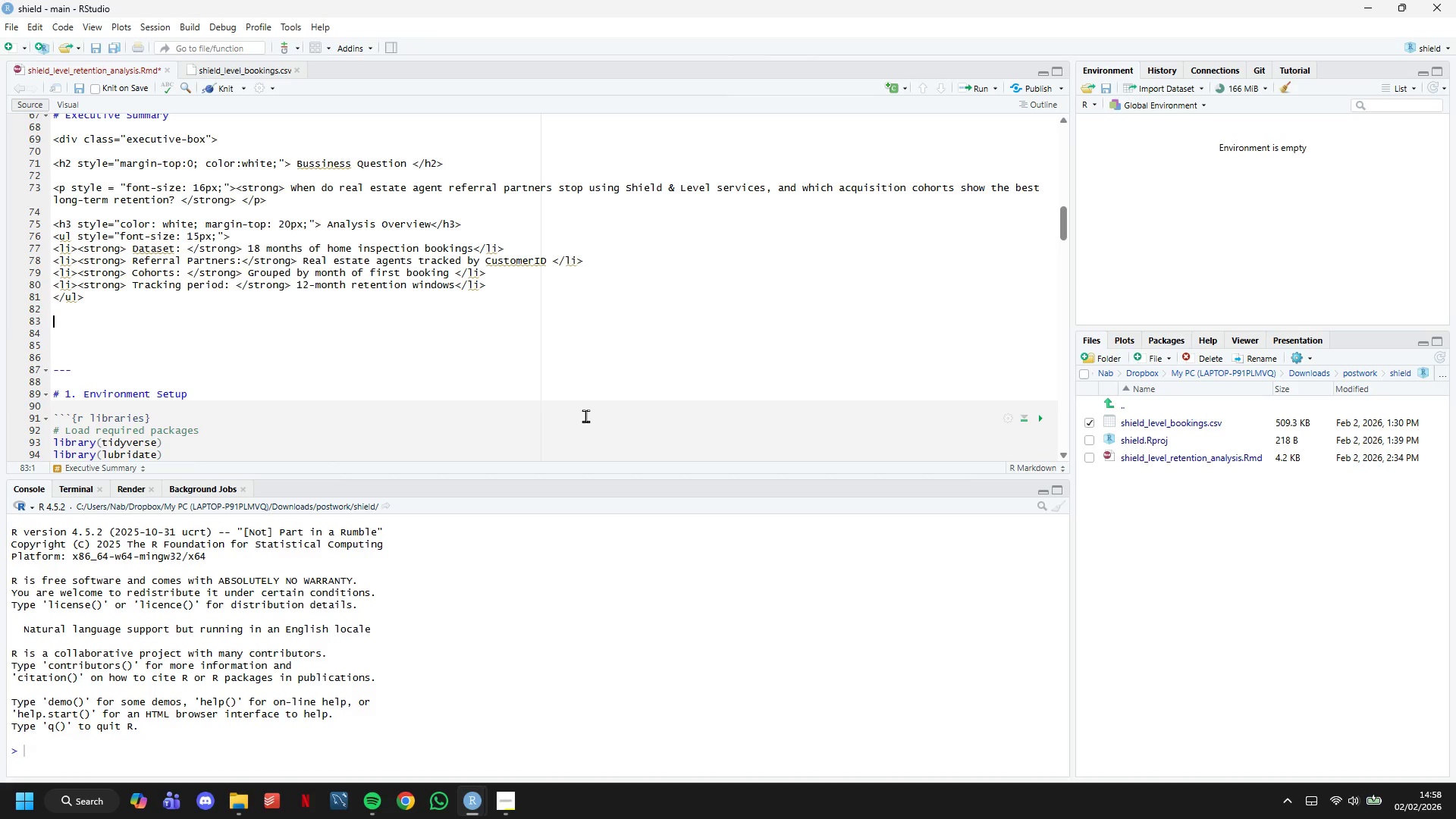 
key(Enter)
 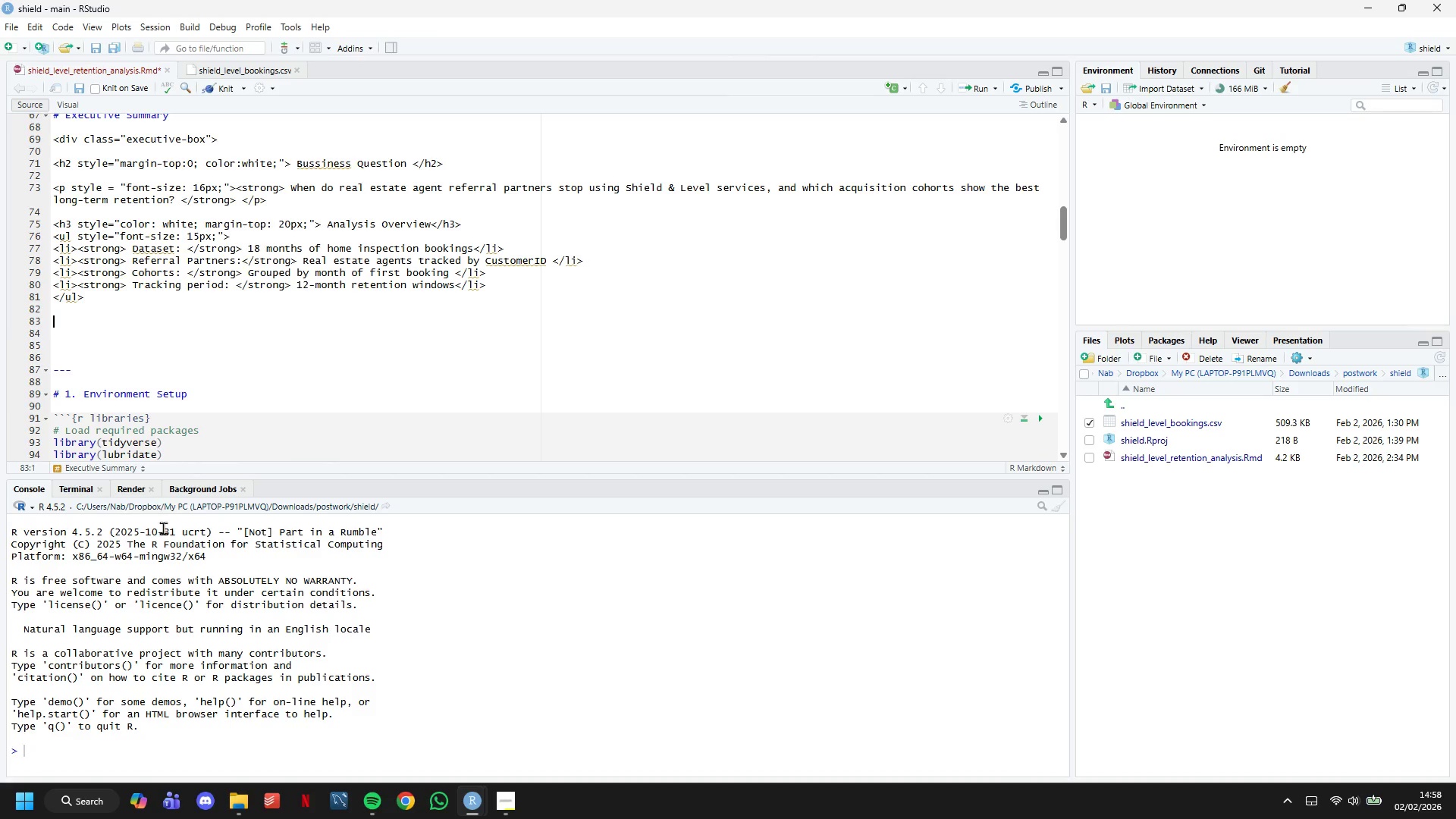 
mouse_move([337, 793])
 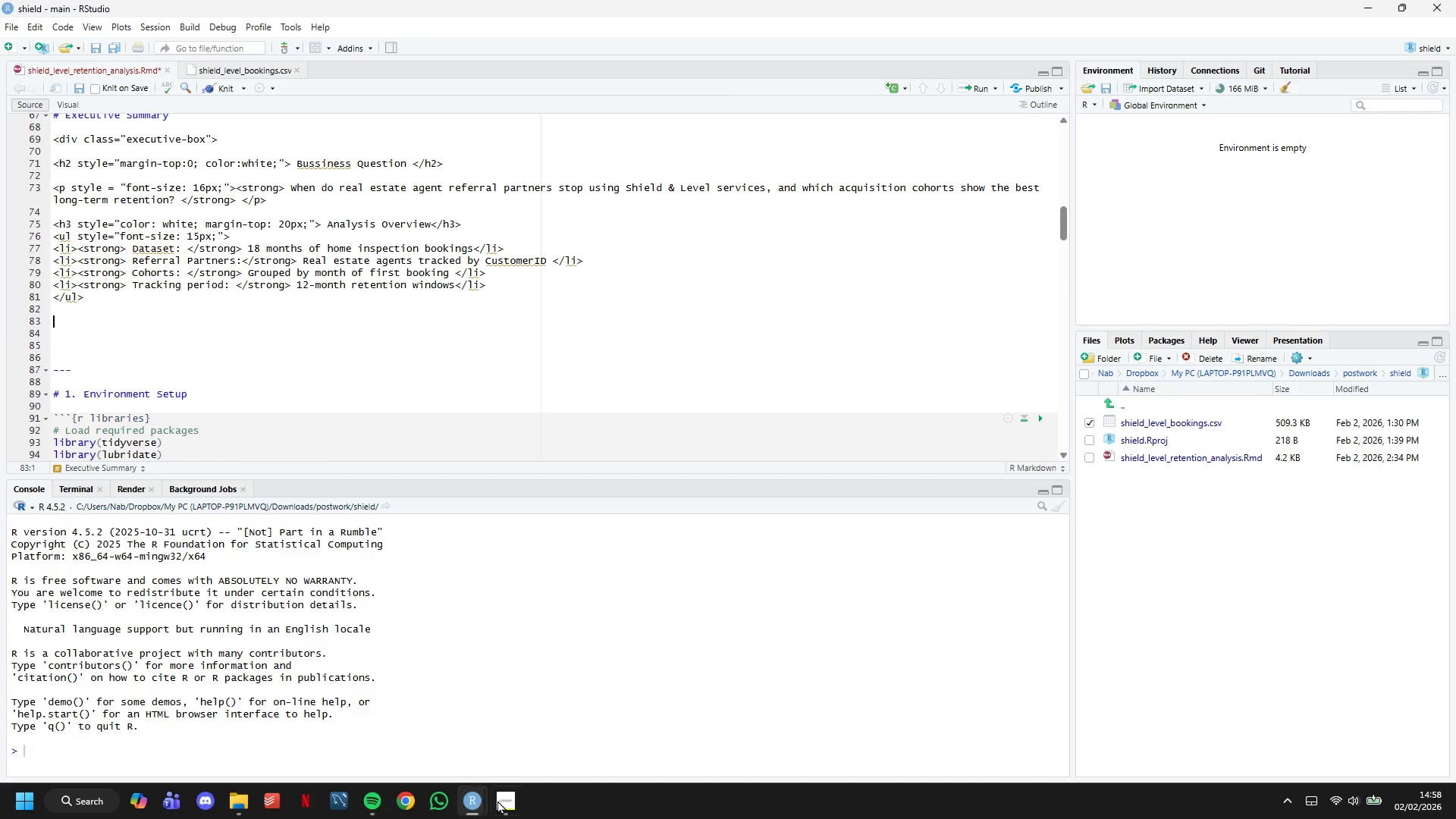 
left_click([507, 802])